 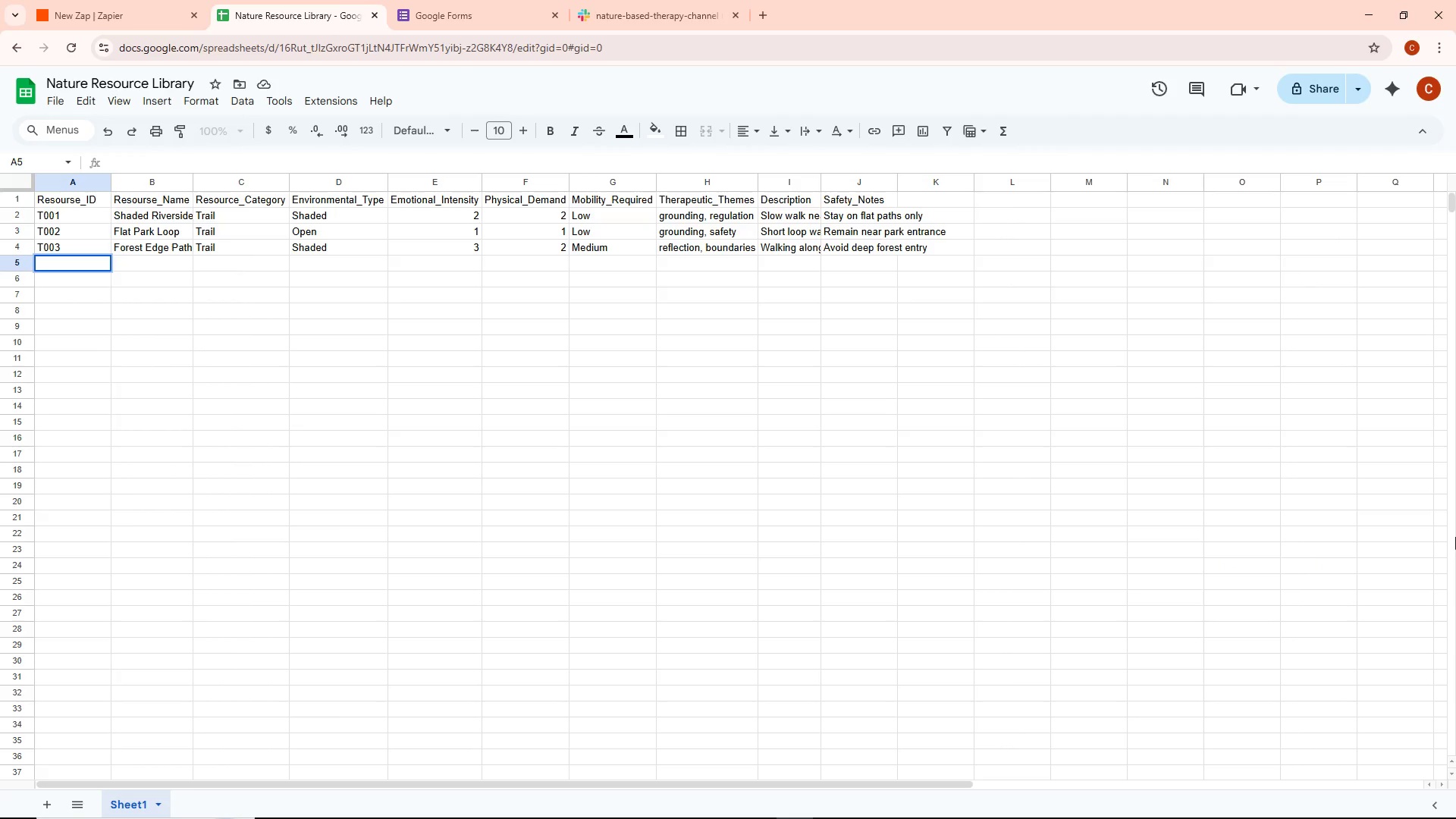 
type(t00)
 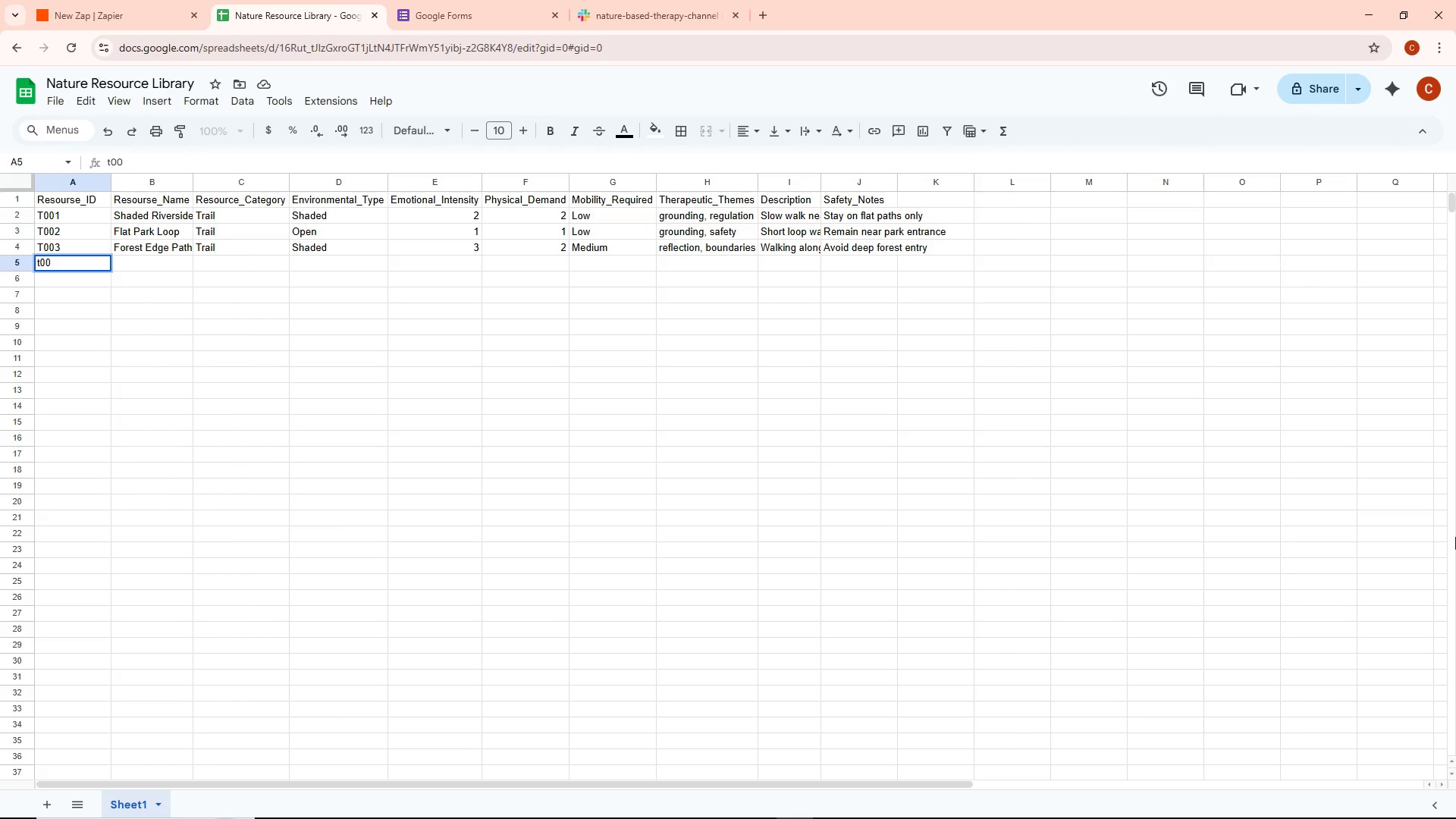 
key(Control+ControlLeft)
 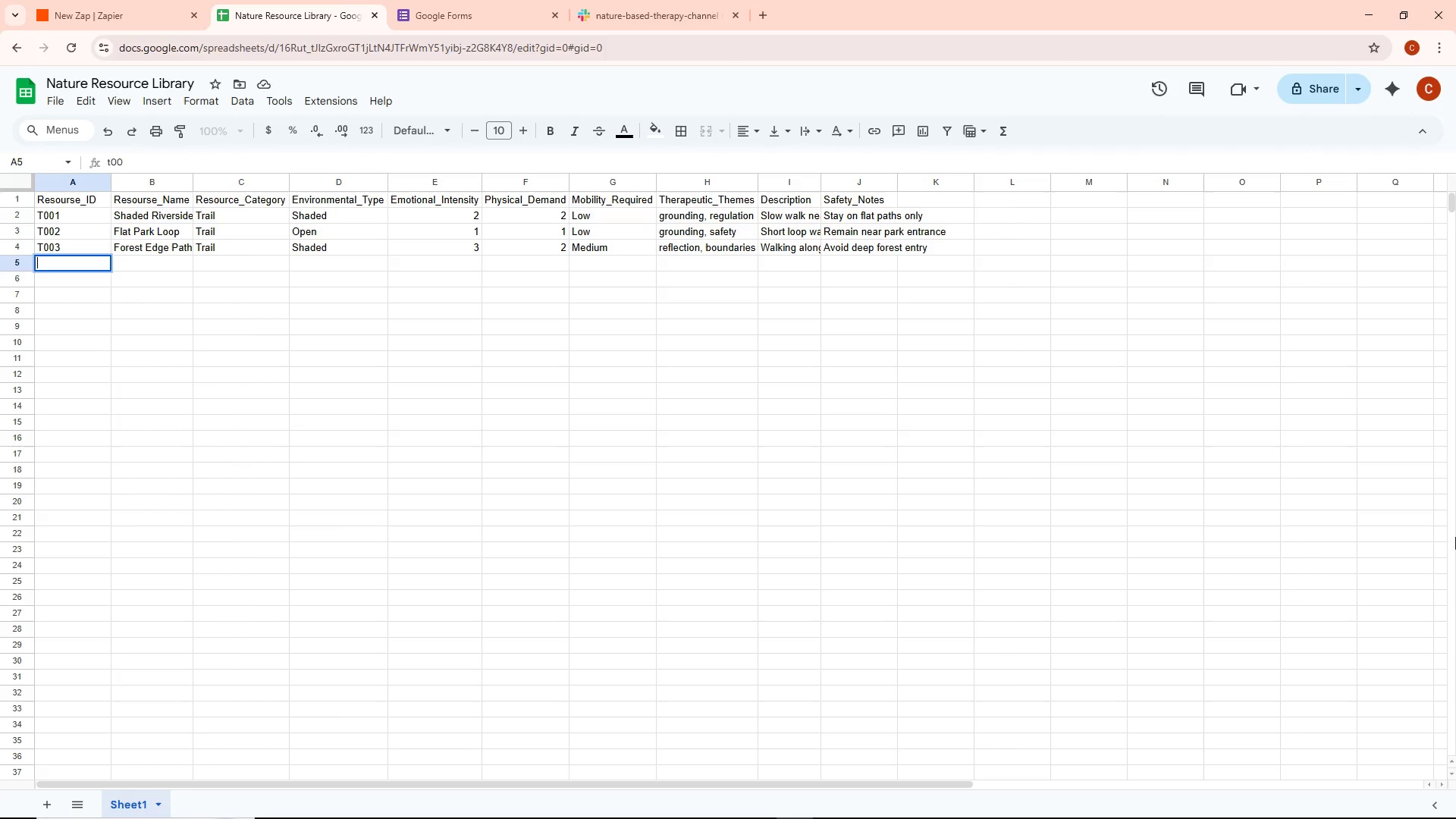 
key(Control+Backspace)
 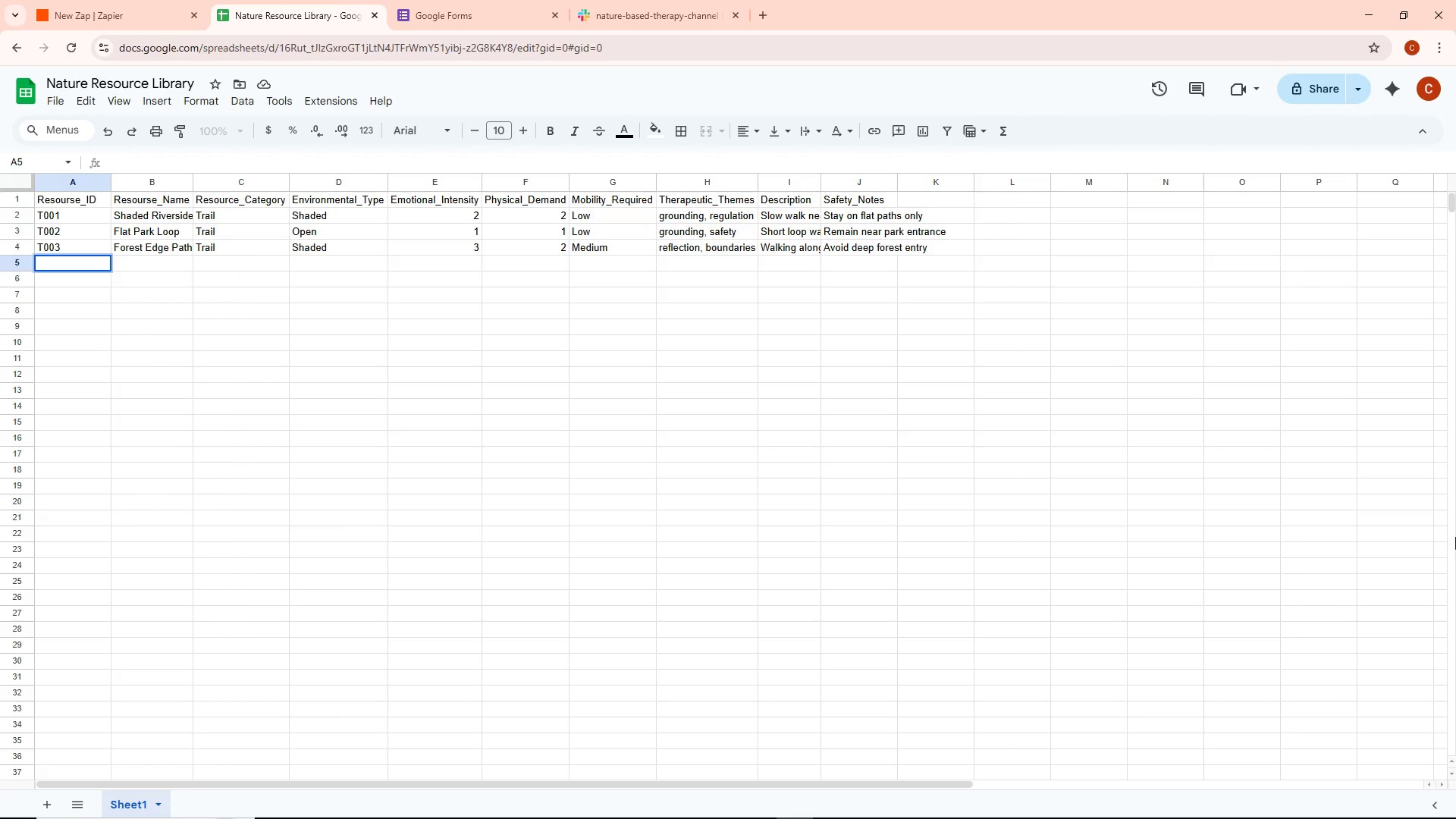 
type(Tt00)
key(Backspace)
key(Backspace)
key(Backspace)
type(004)
 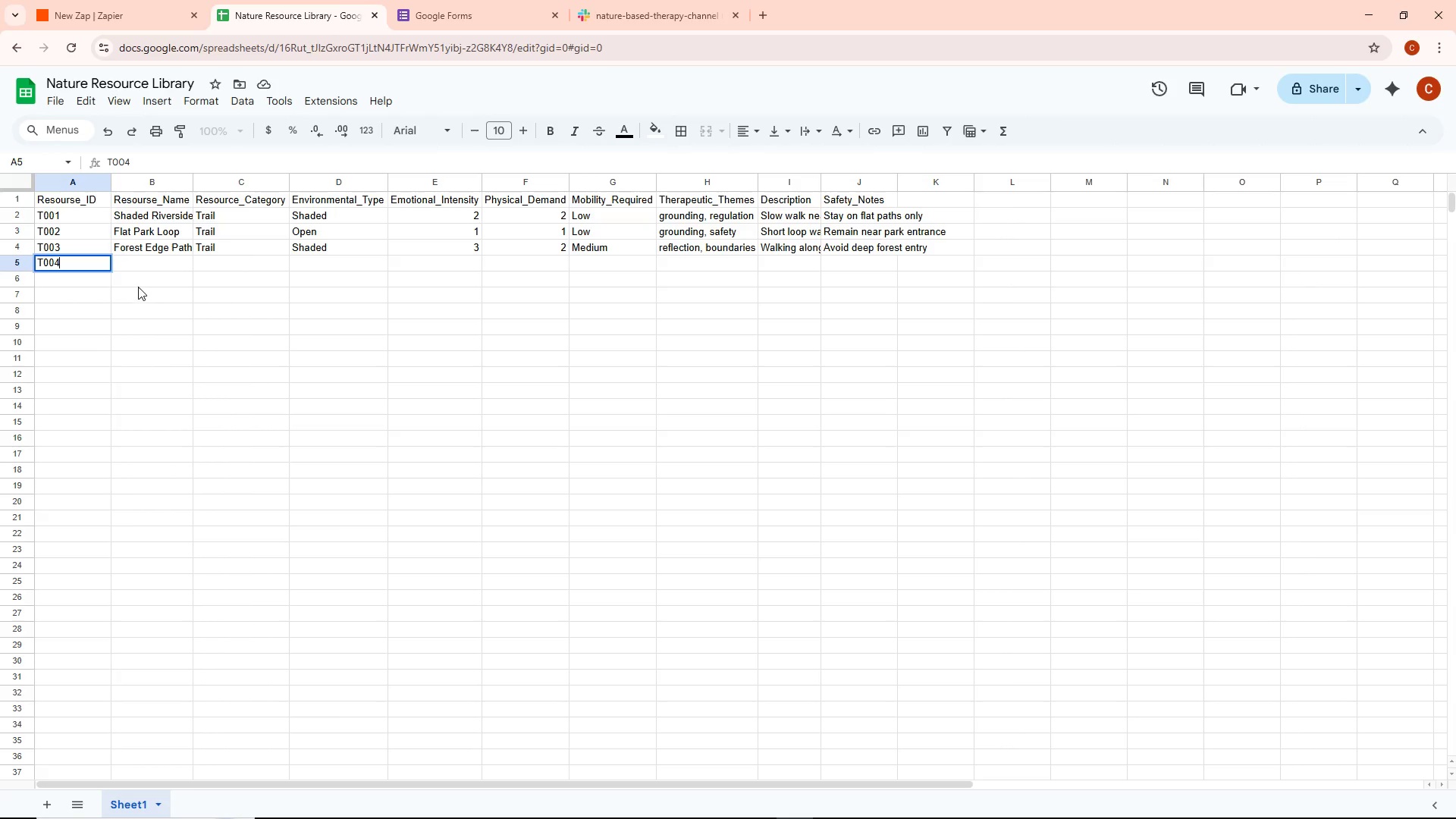 
double_click([152, 259])
 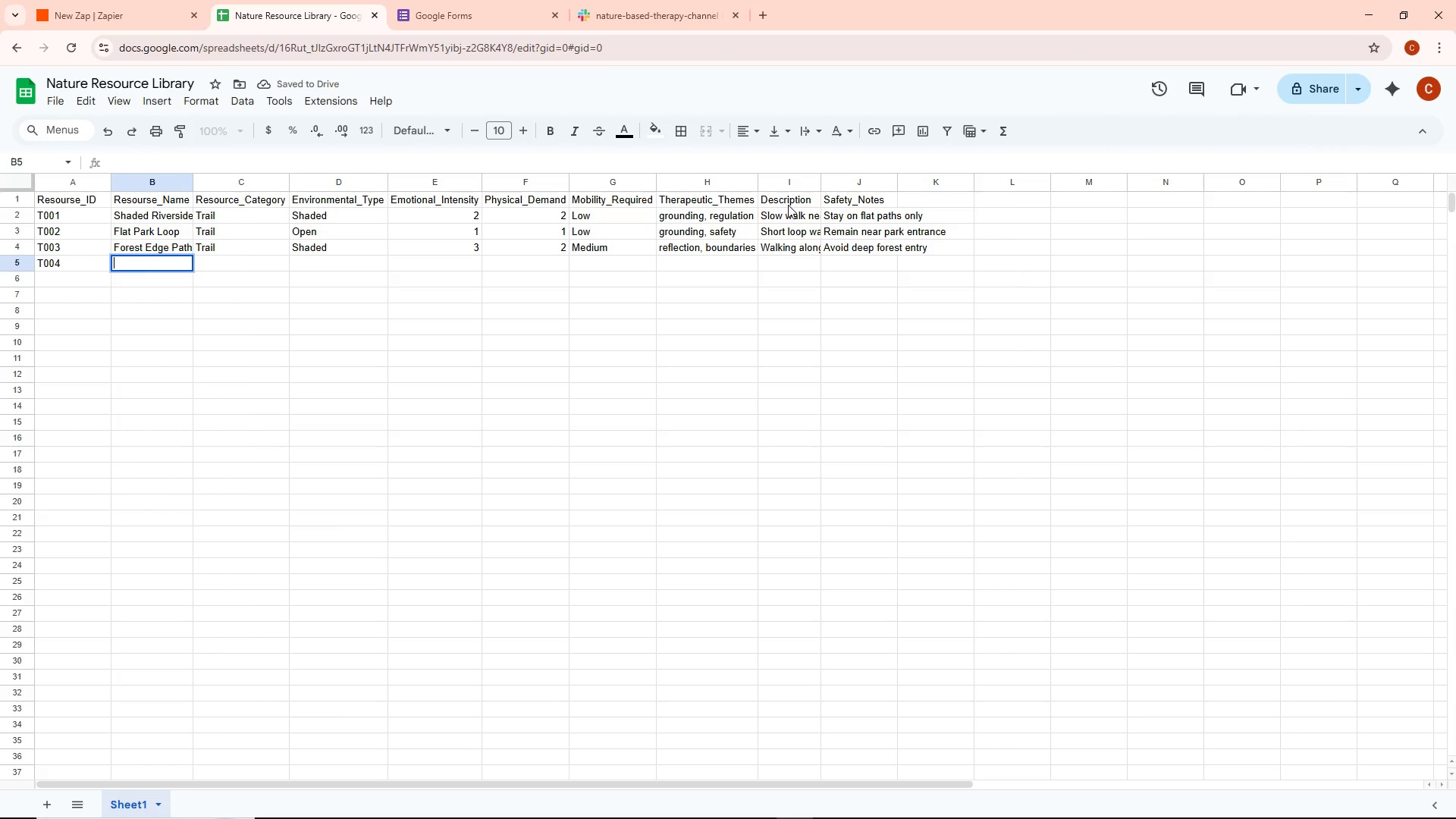 
wait(9.44)
 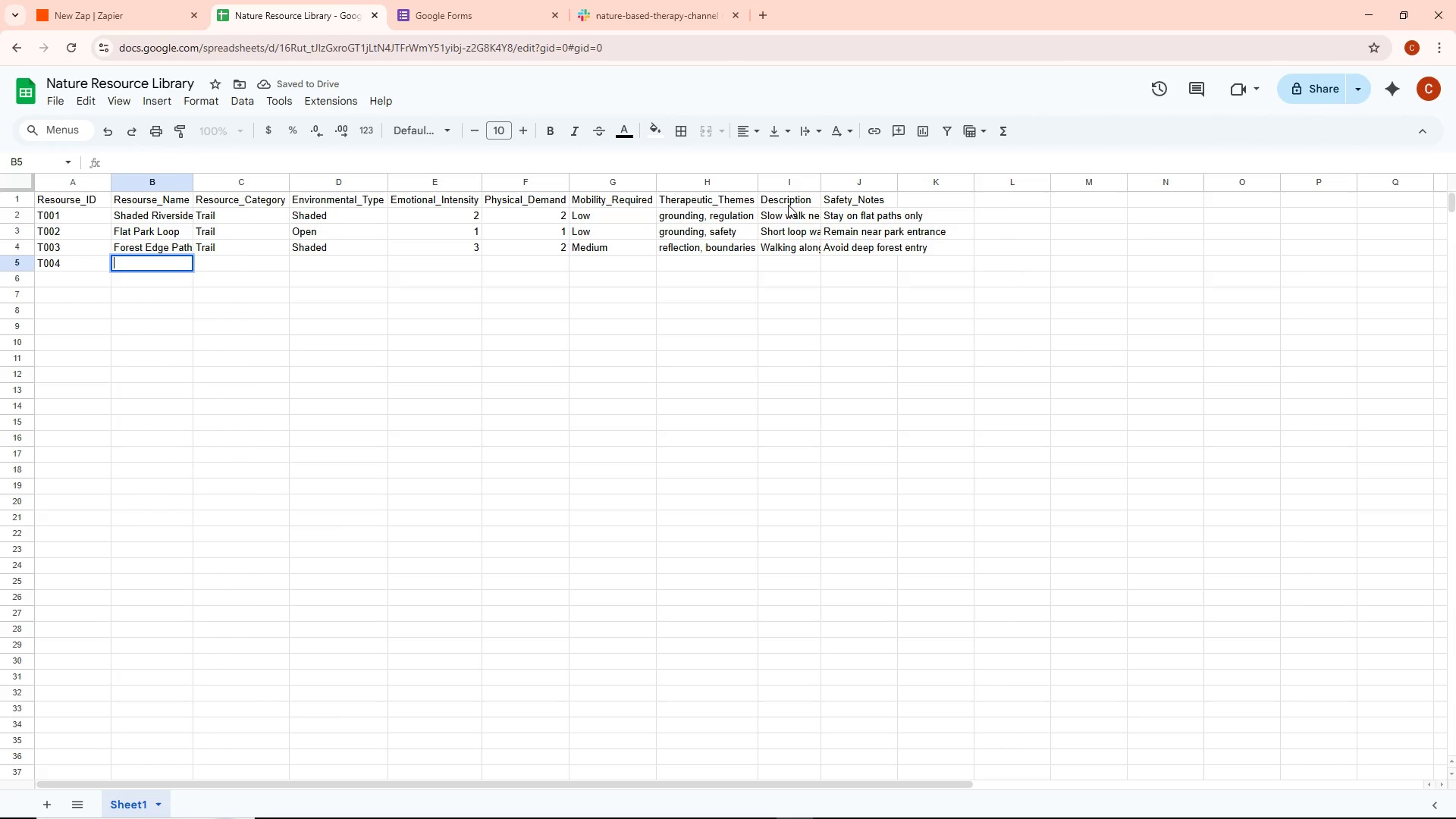 
type(Botanical Garden Walk)
 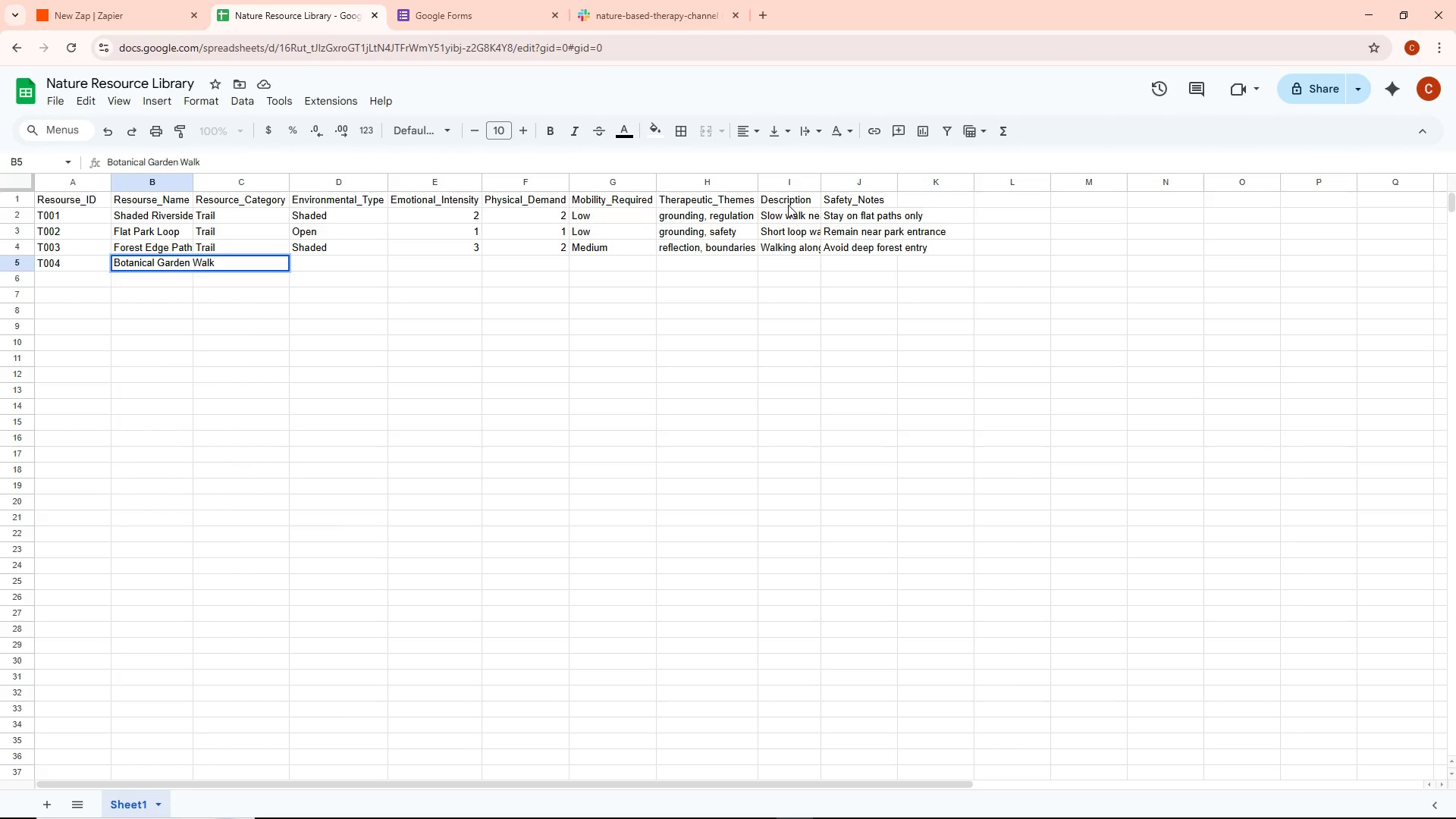 
double_click([249, 262])
 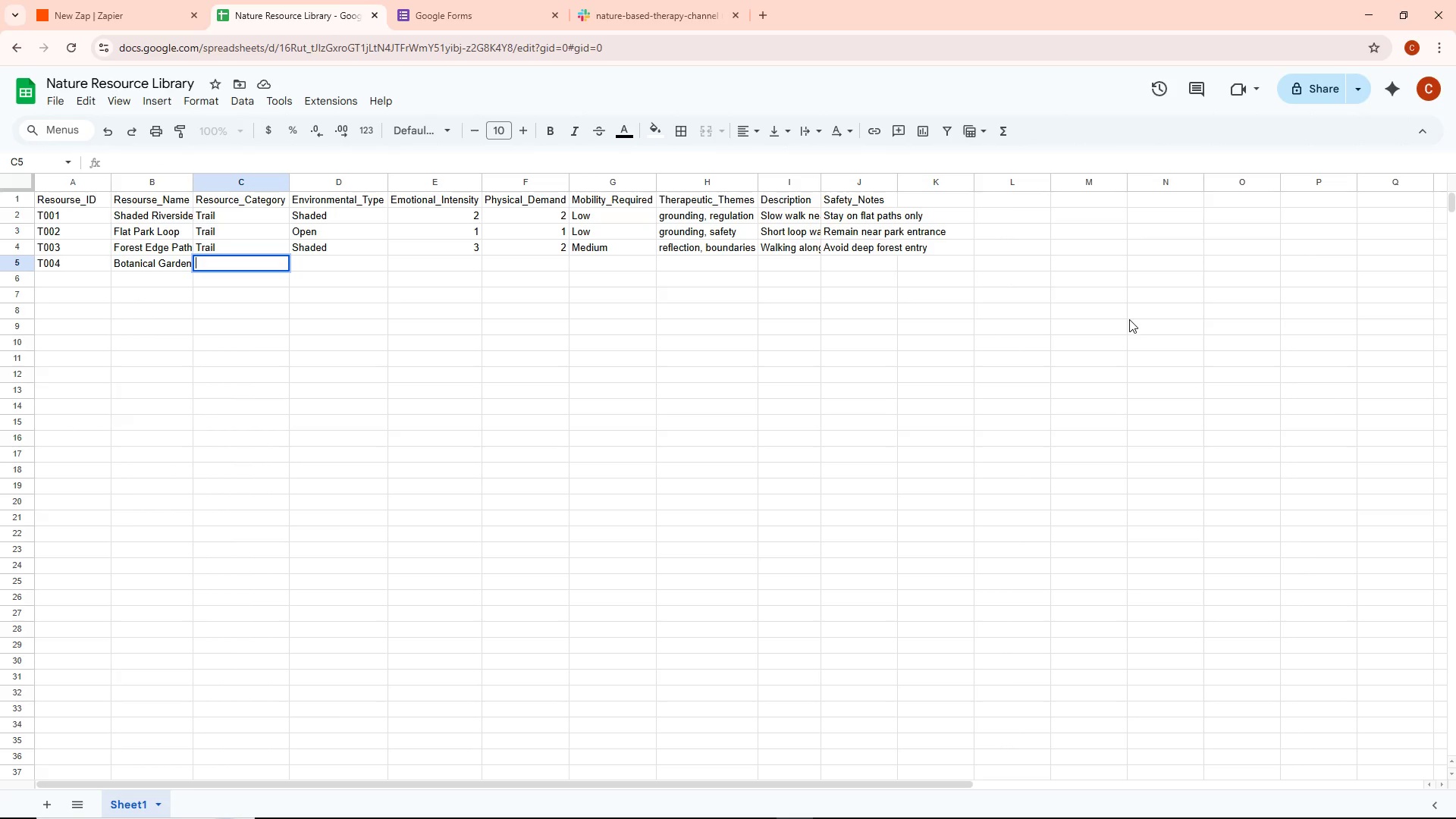 
wait(6.39)
 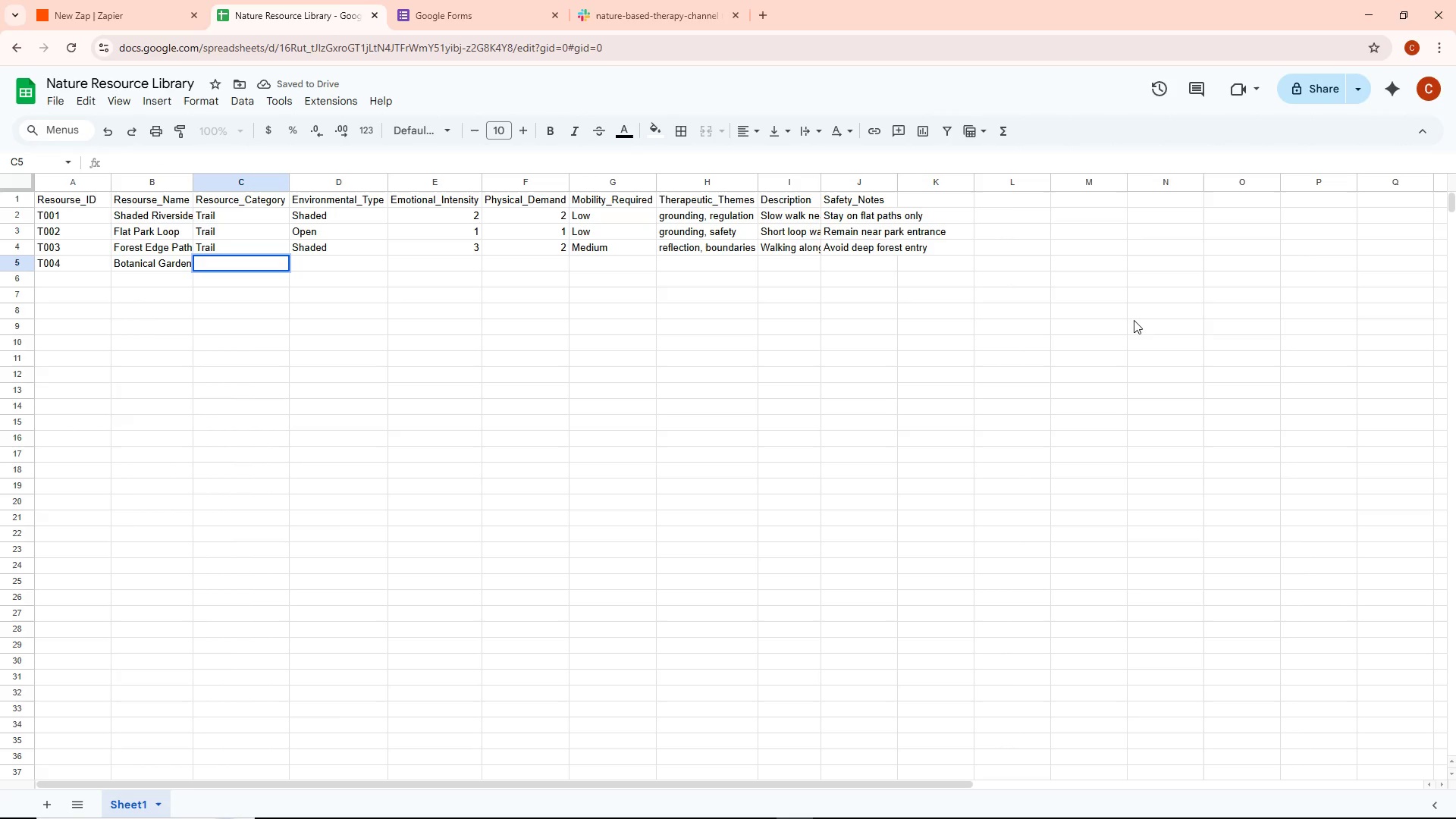 
type(Trail)
 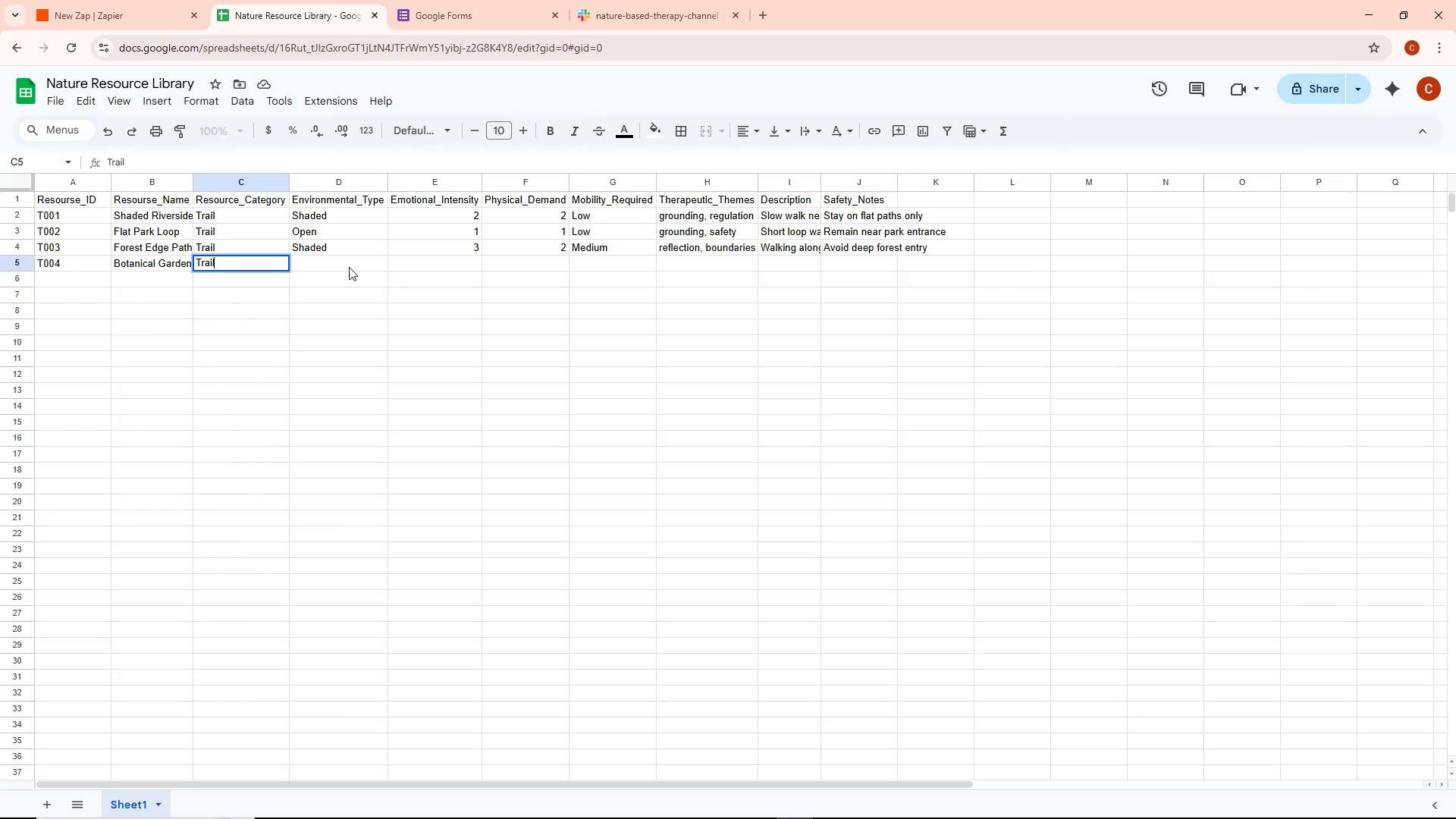 
double_click([349, 265])
 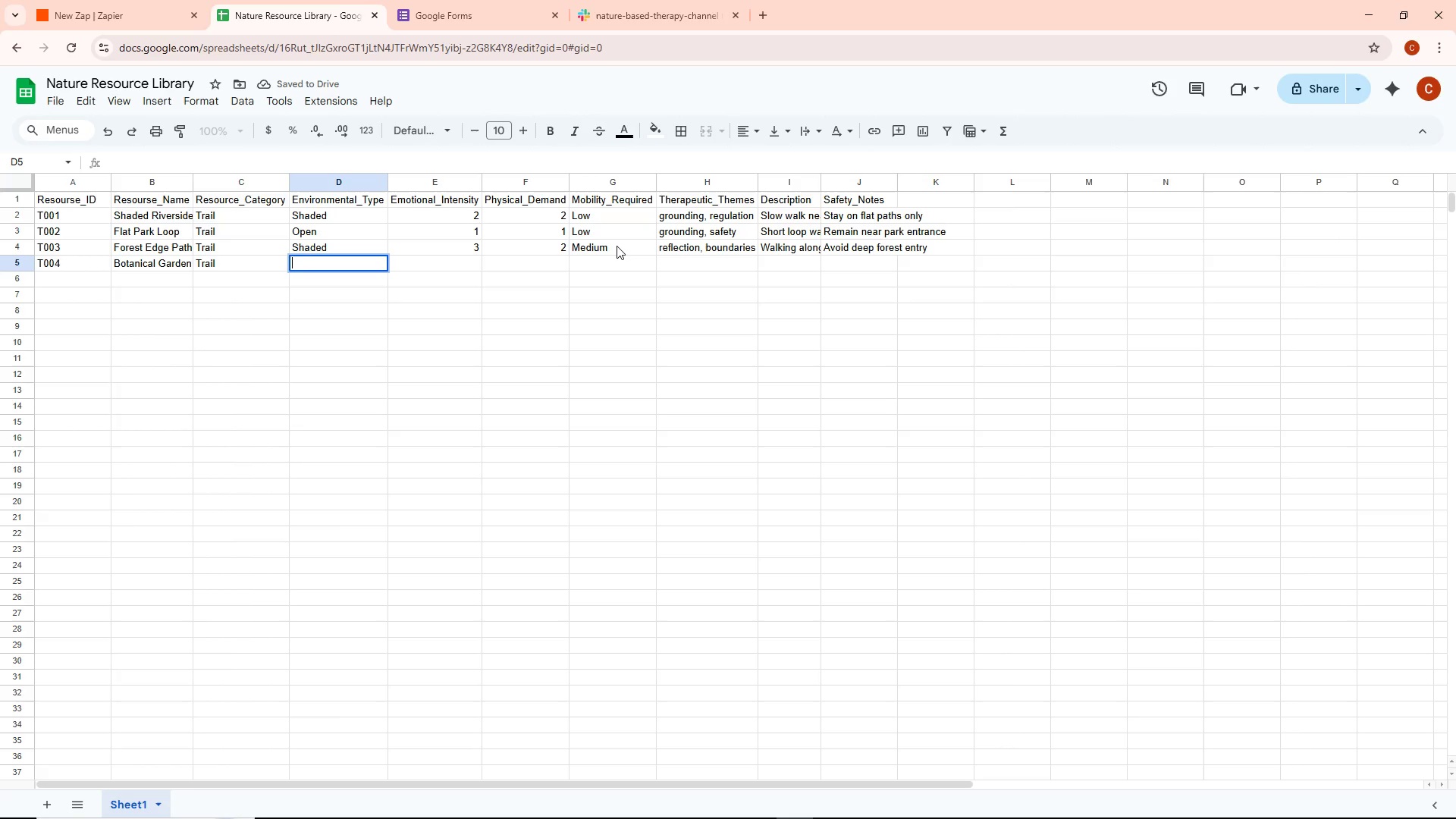 
wait(6.36)
 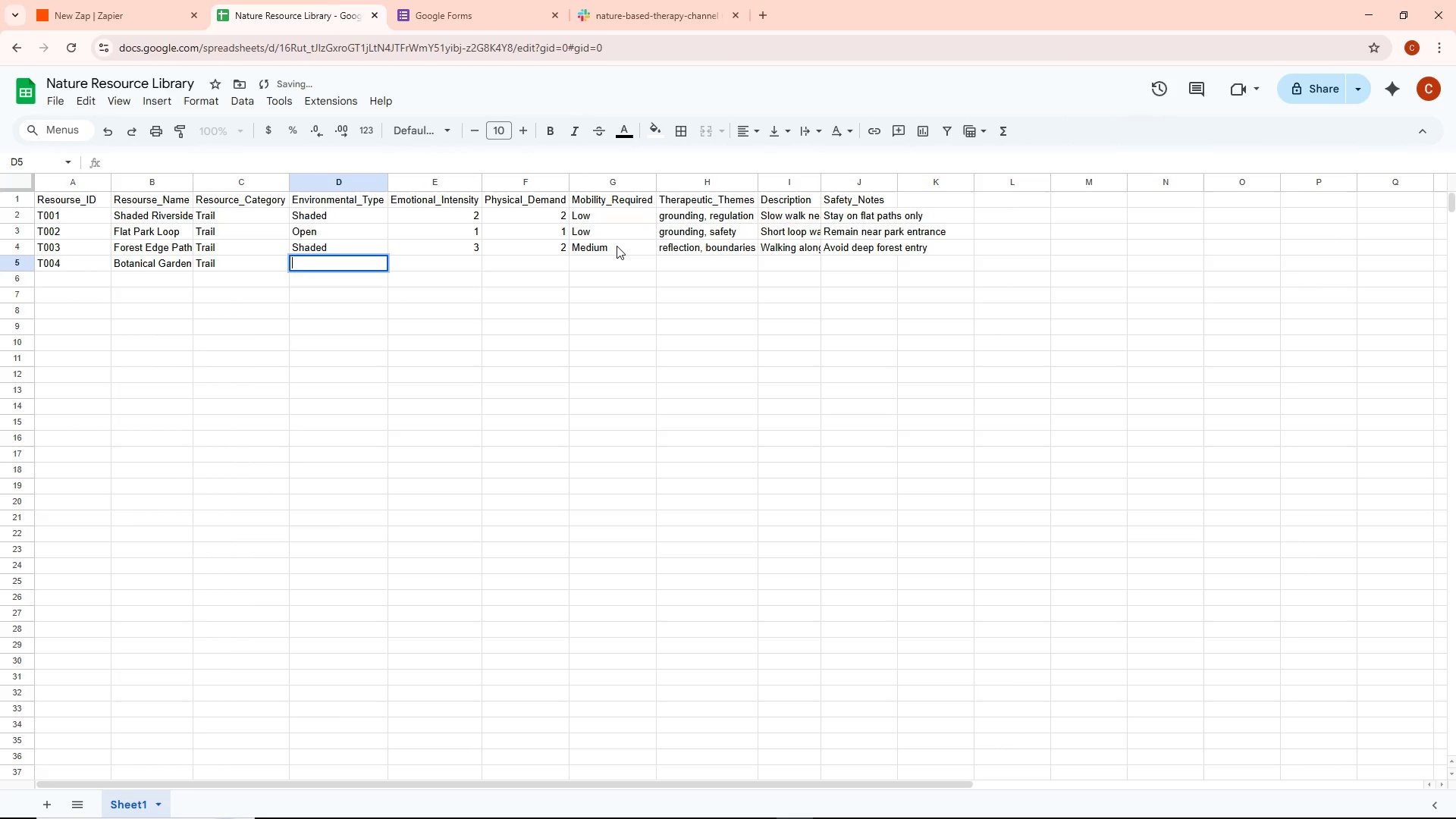 
type(Structured)
 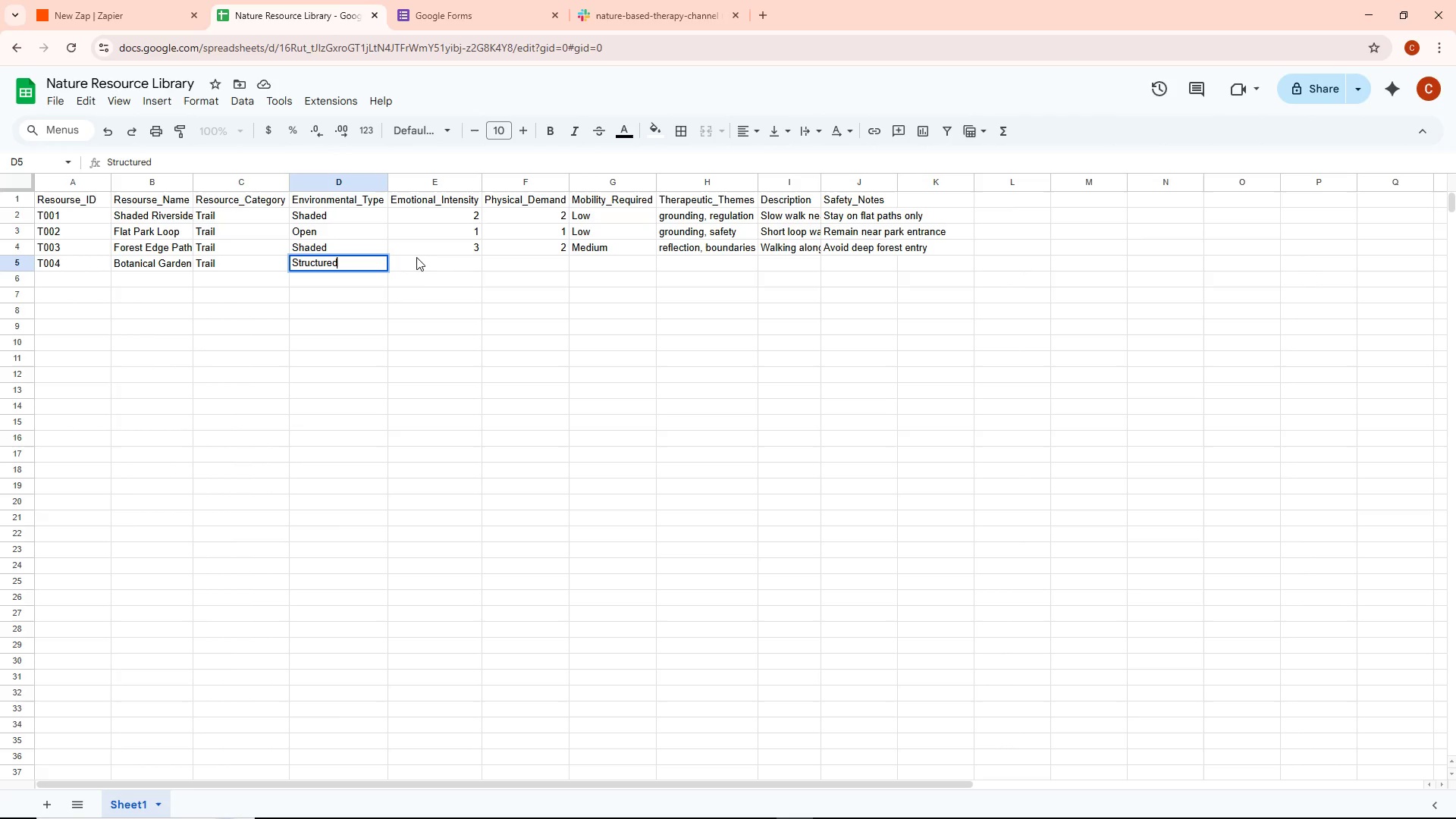 
left_click([418, 265])
 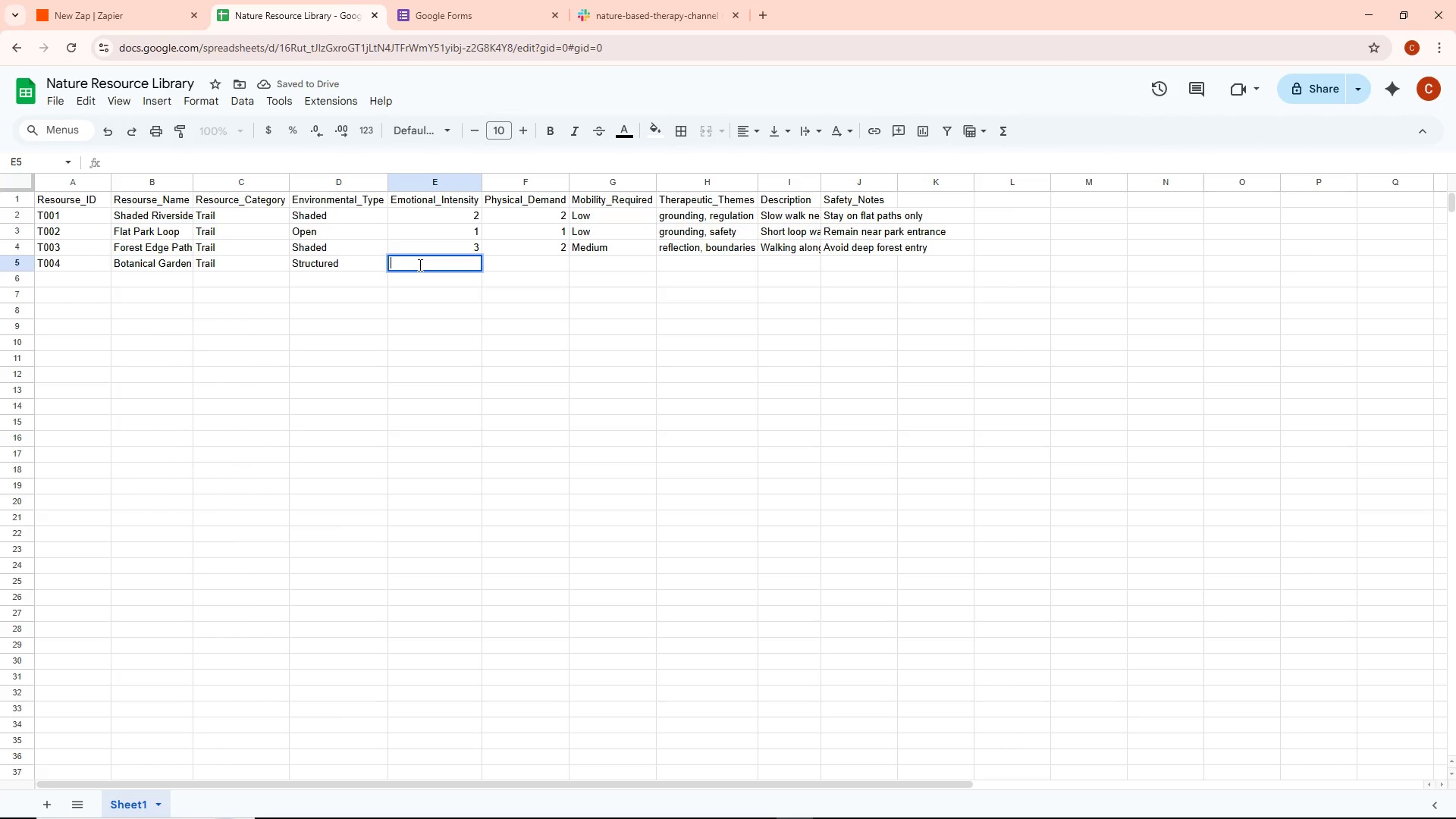 
key(2)
 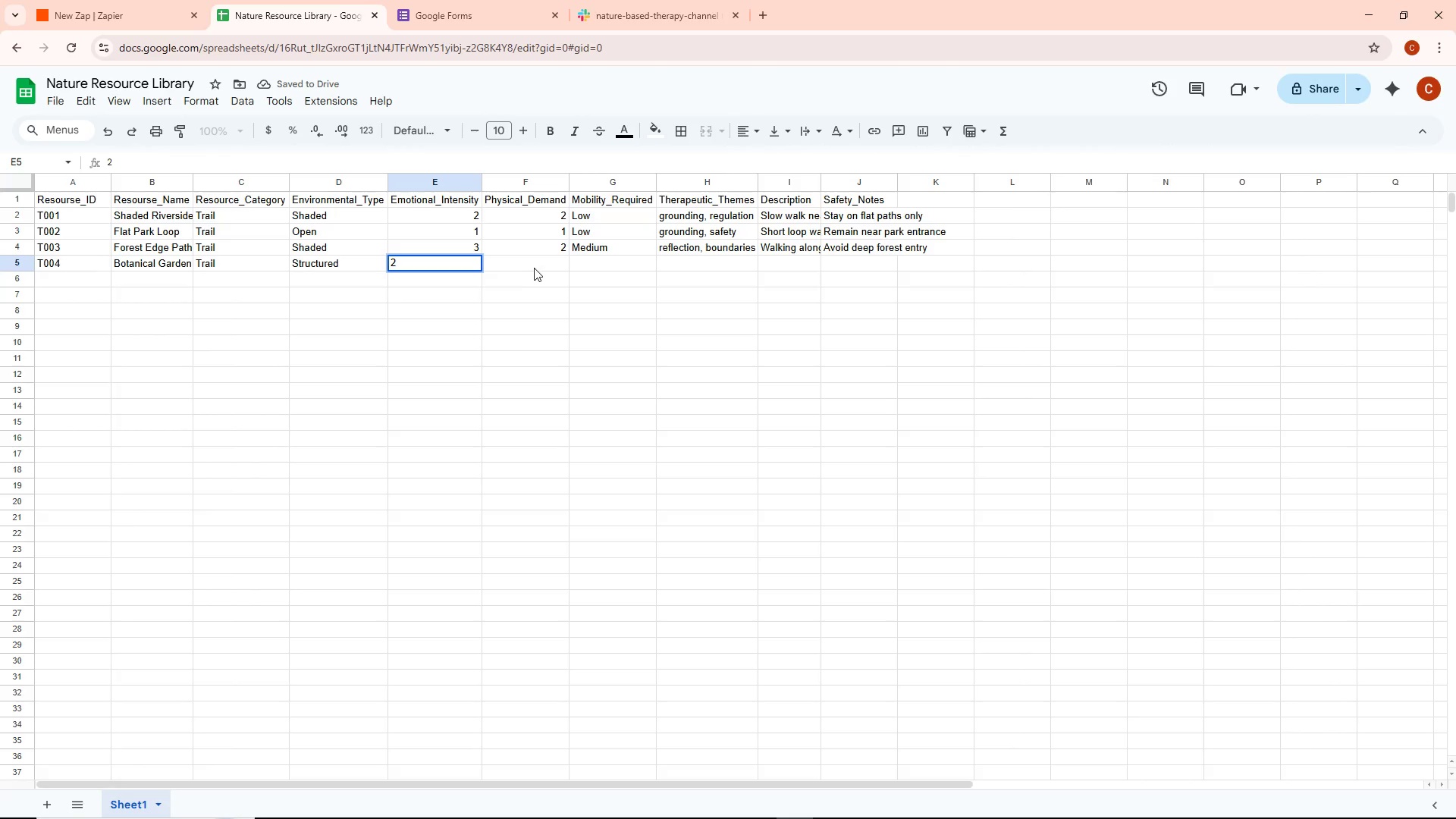 
double_click([527, 264])
 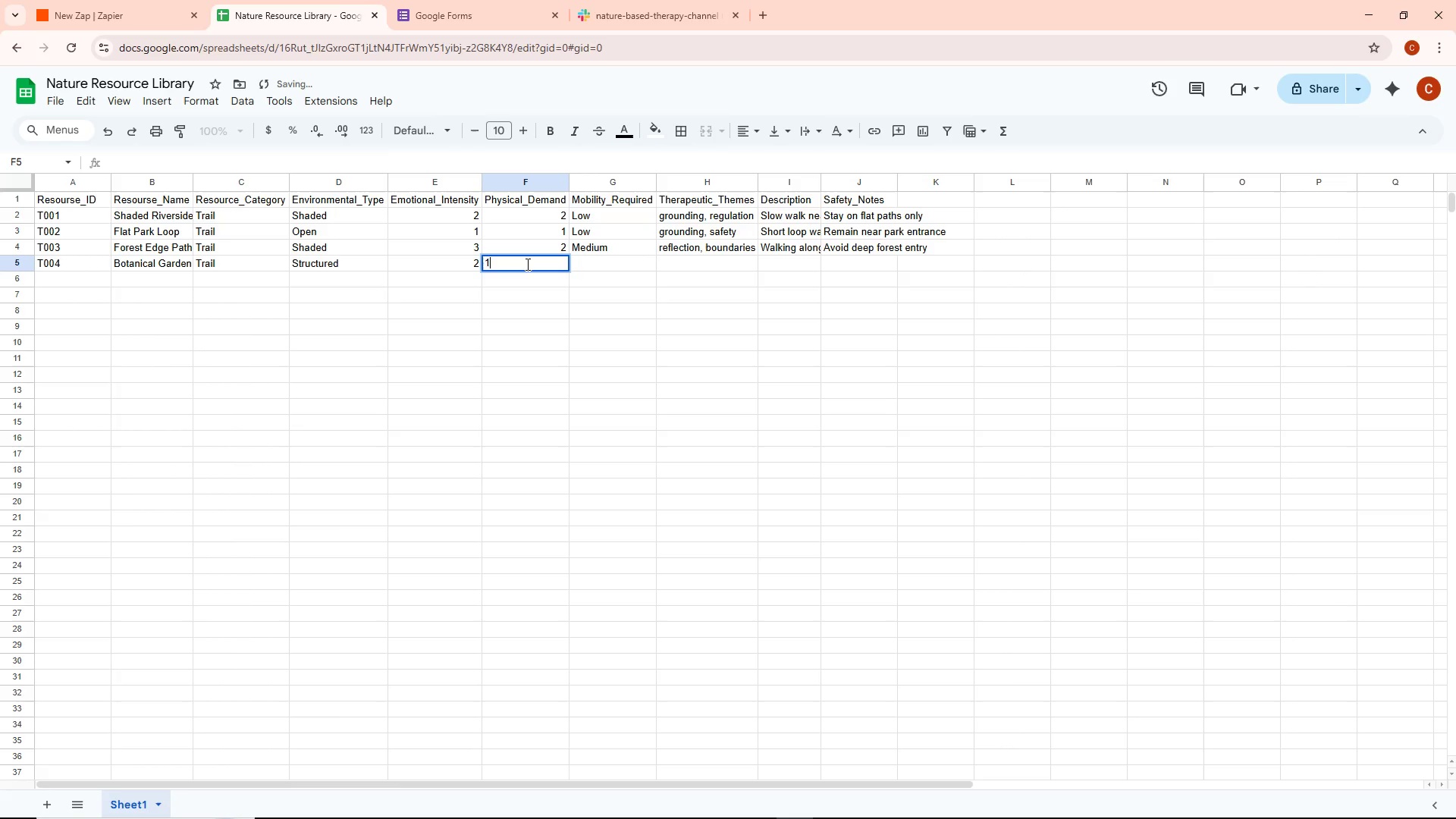 
key(1)
 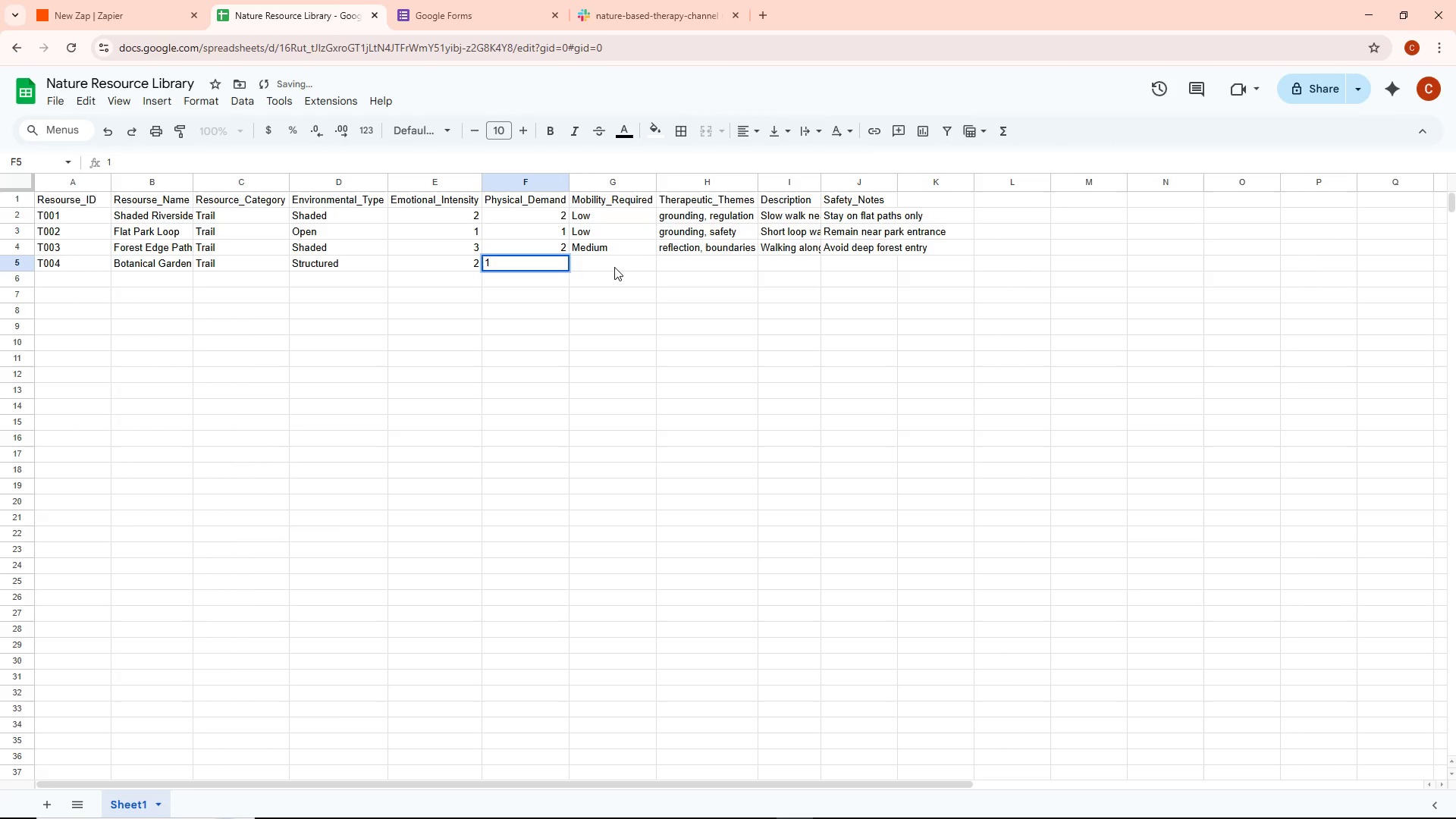 
double_click([614, 267])
 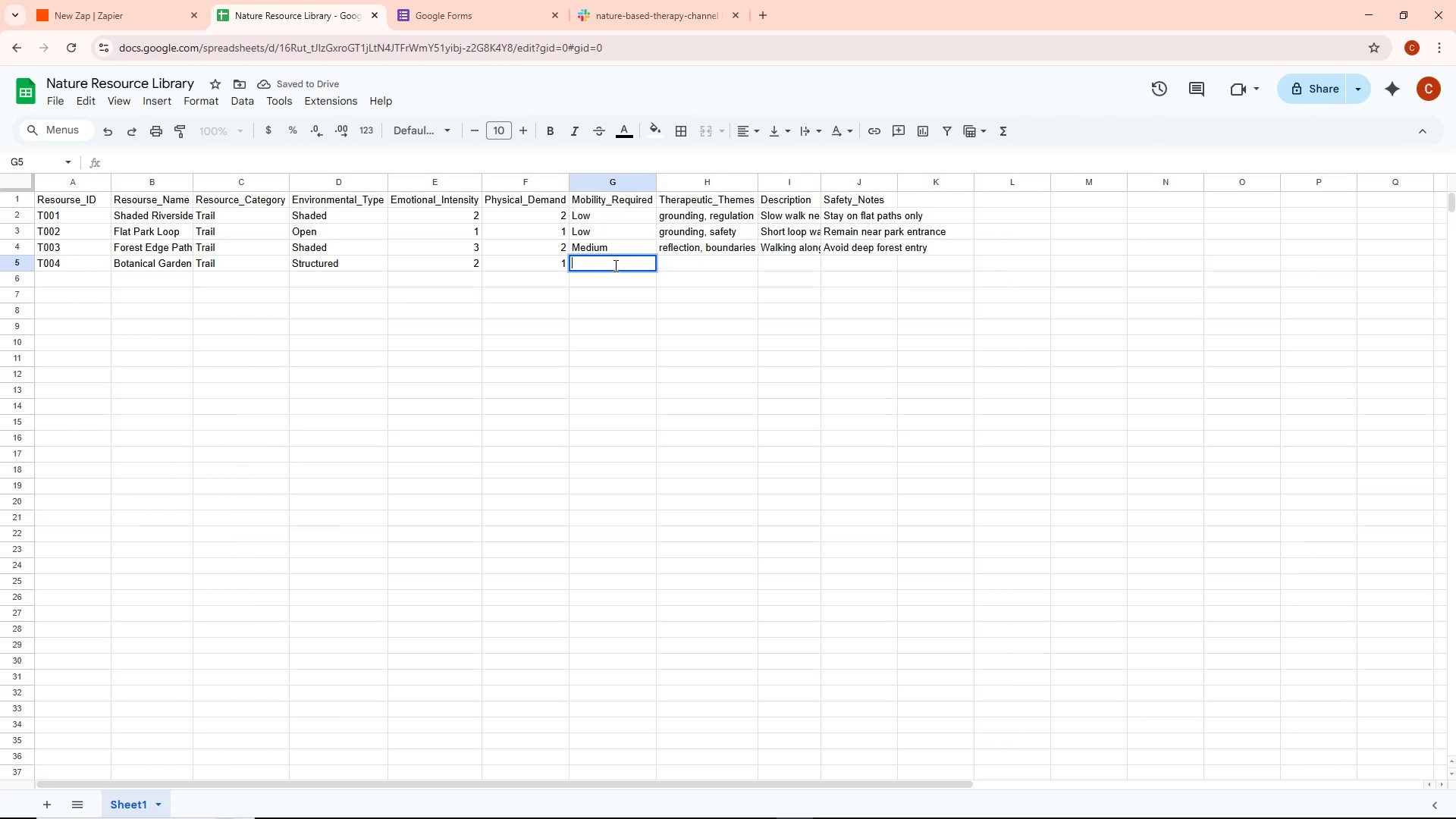 
type(Low)
 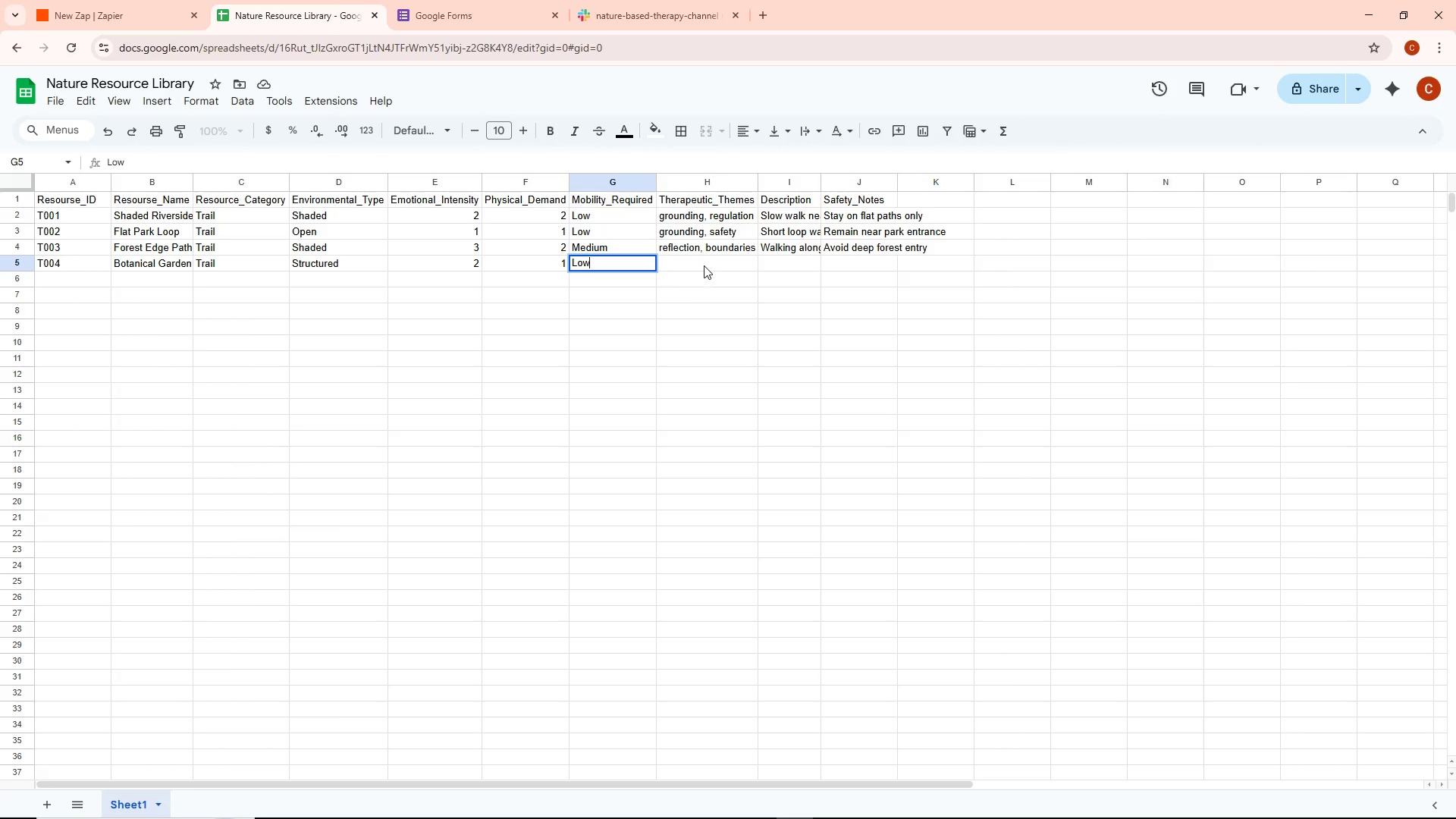 
double_click([705, 265])
 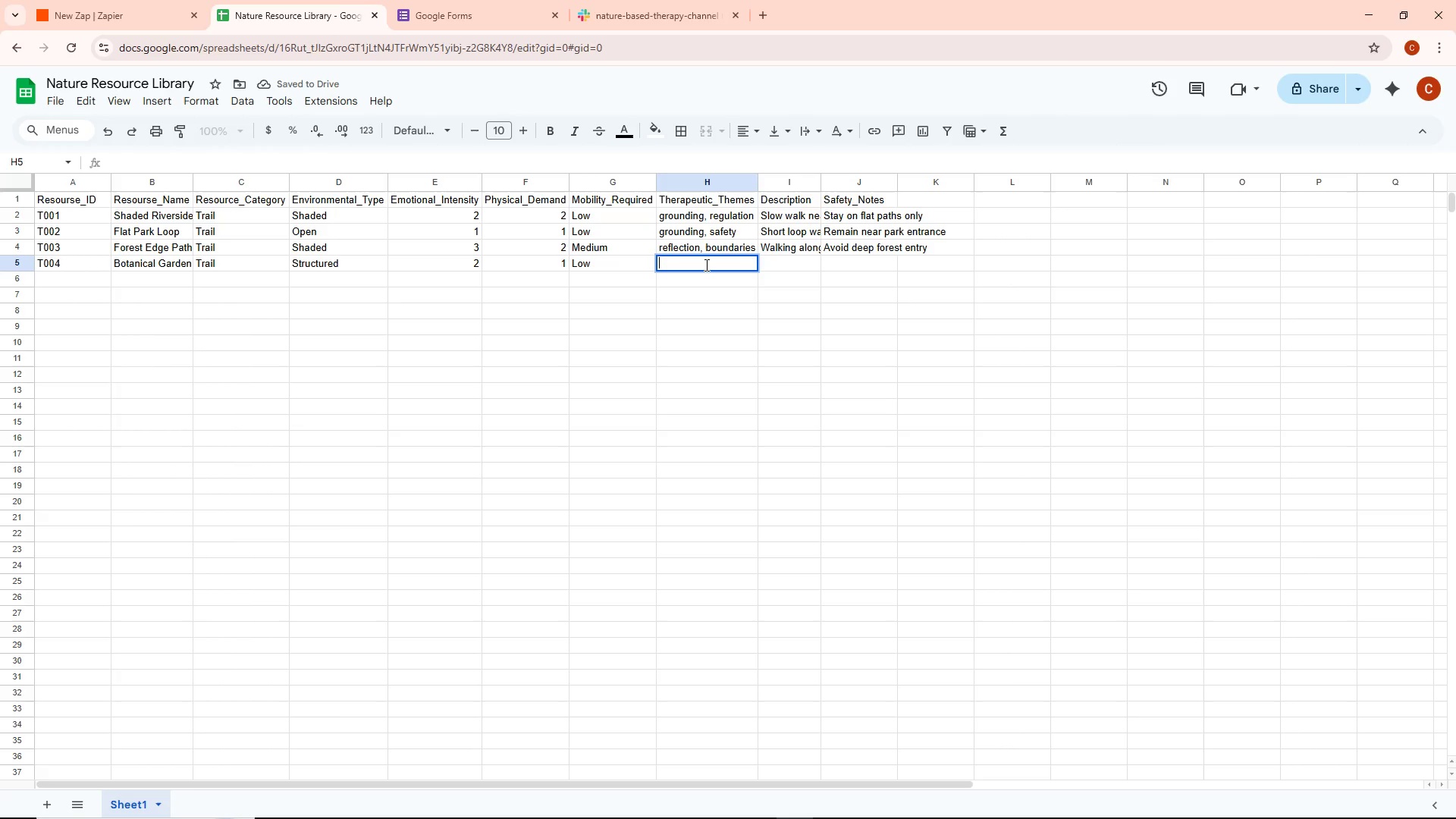 
wait(9.47)
 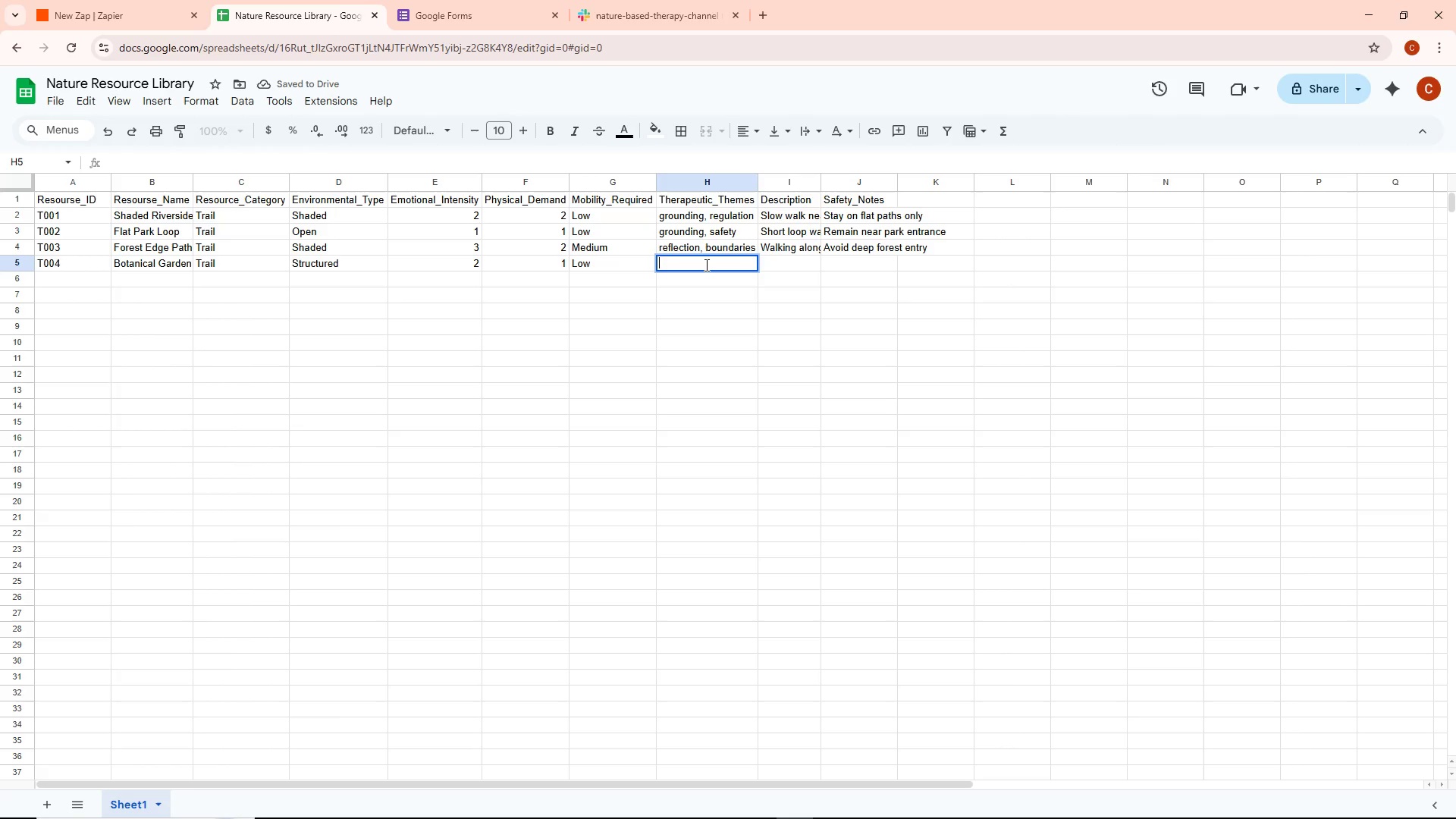 
type(calm,)
 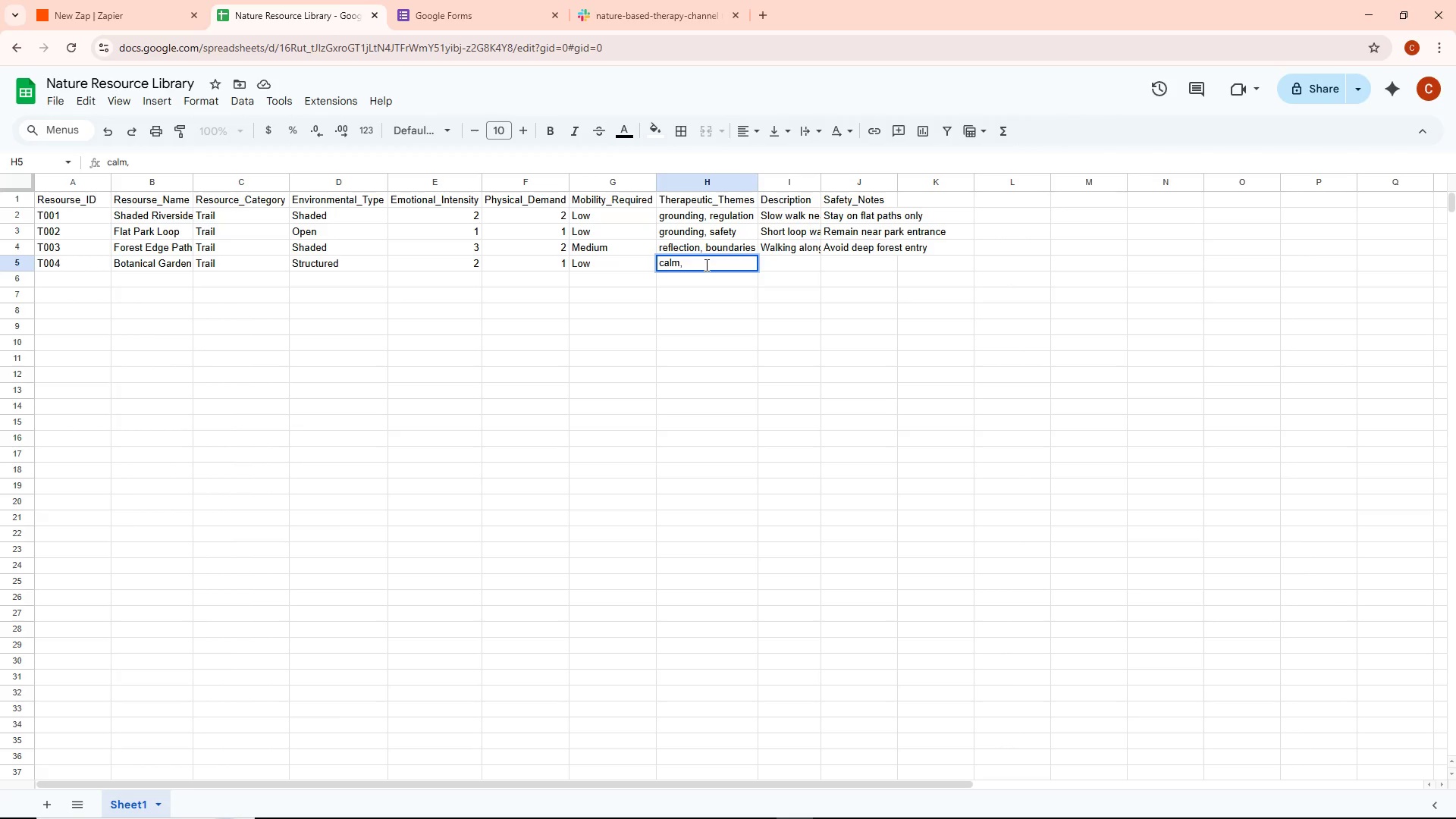 
type( presense)
 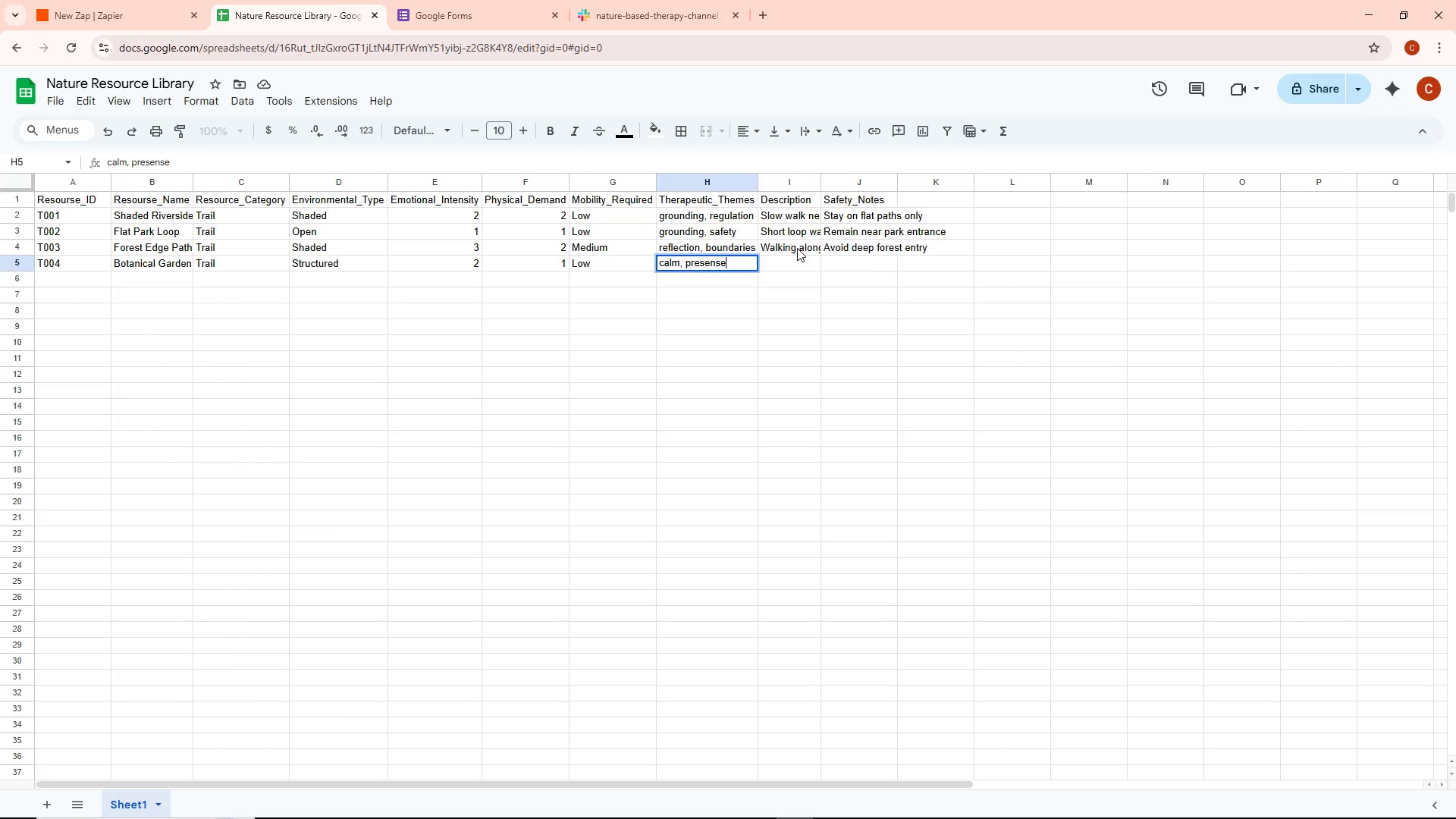 
wait(7.06)
 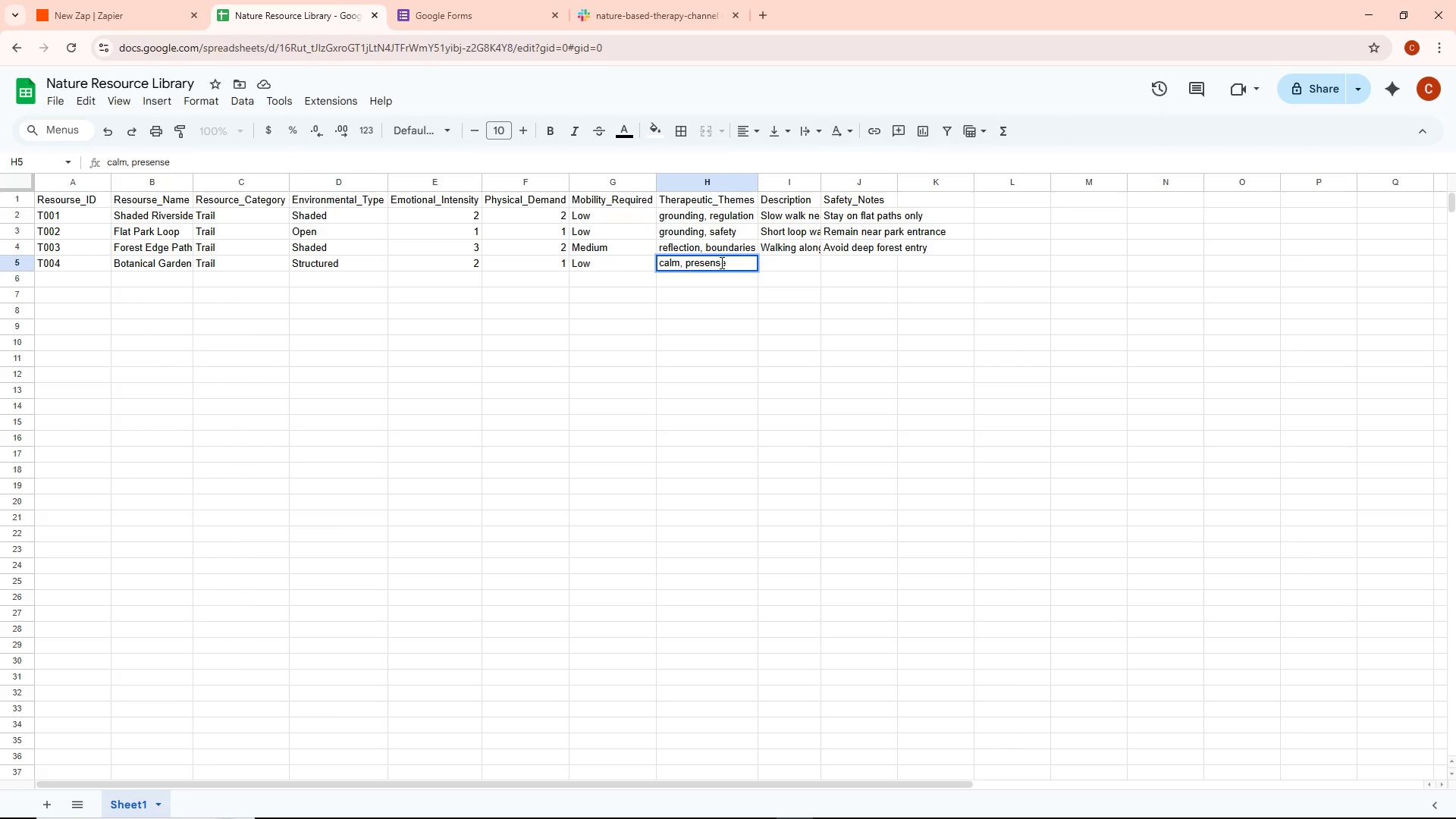 
double_click([777, 259])
 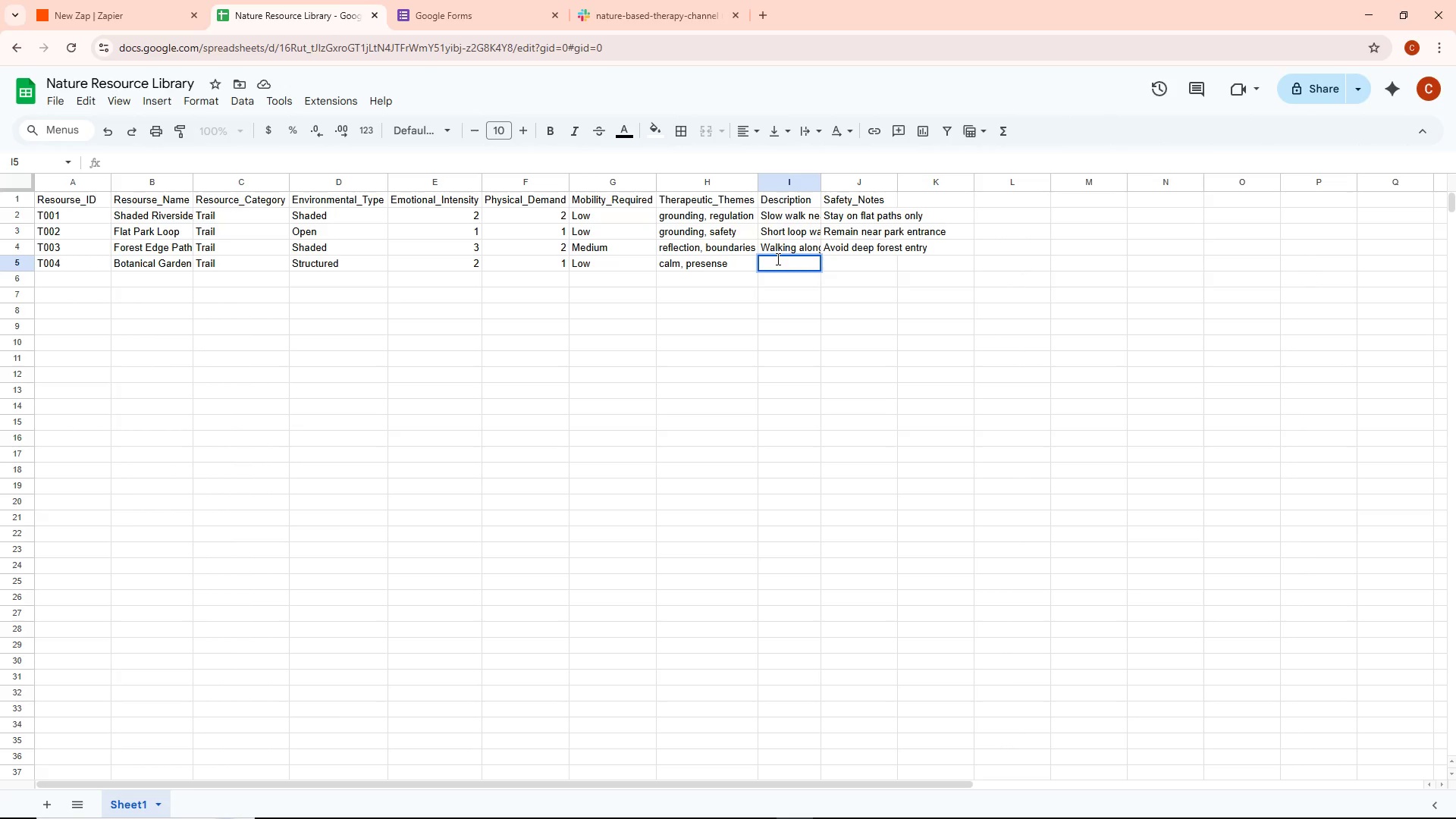 
wait(7.97)
 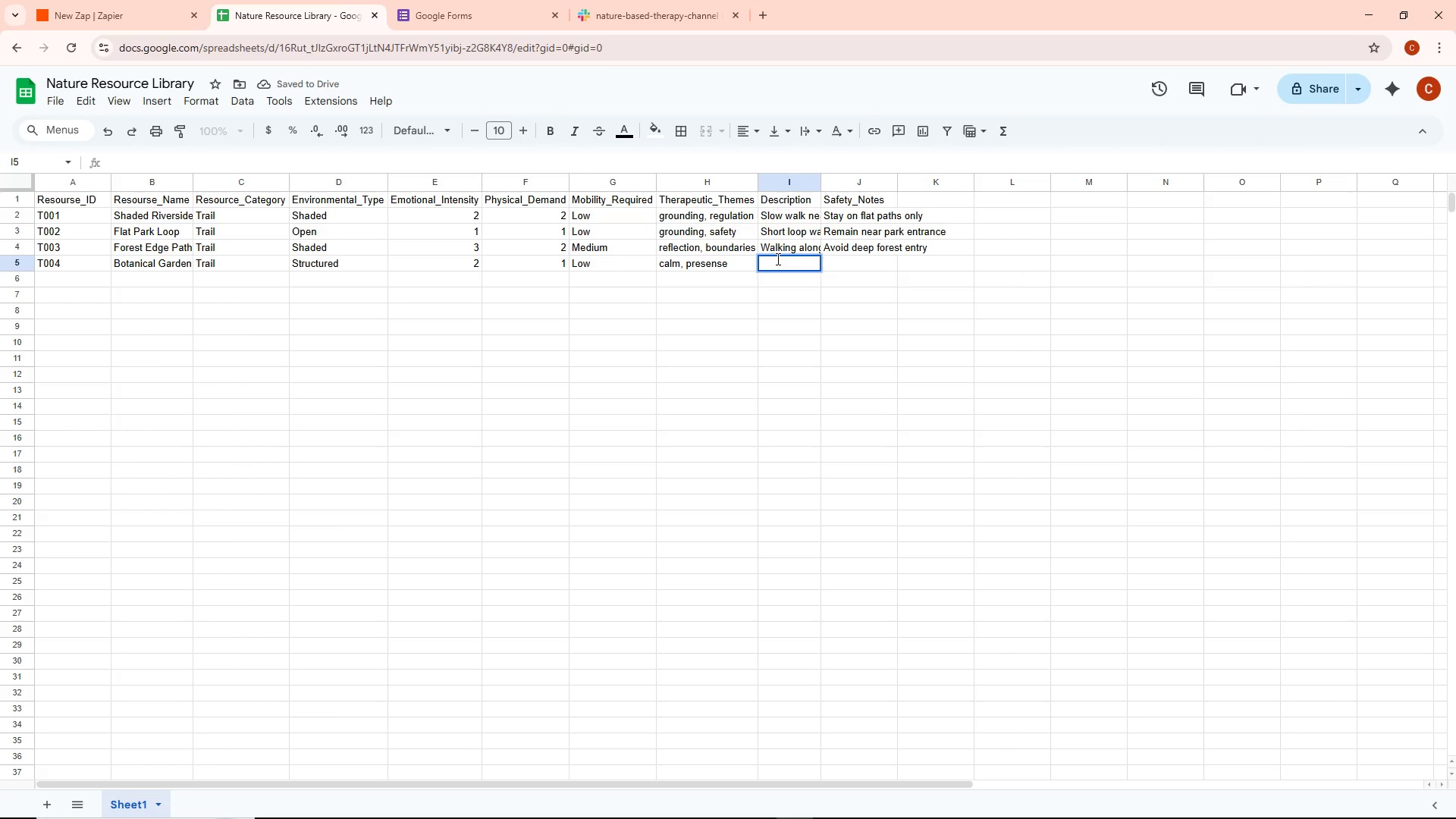 
type(Walking slowly through maintained garden paths)
 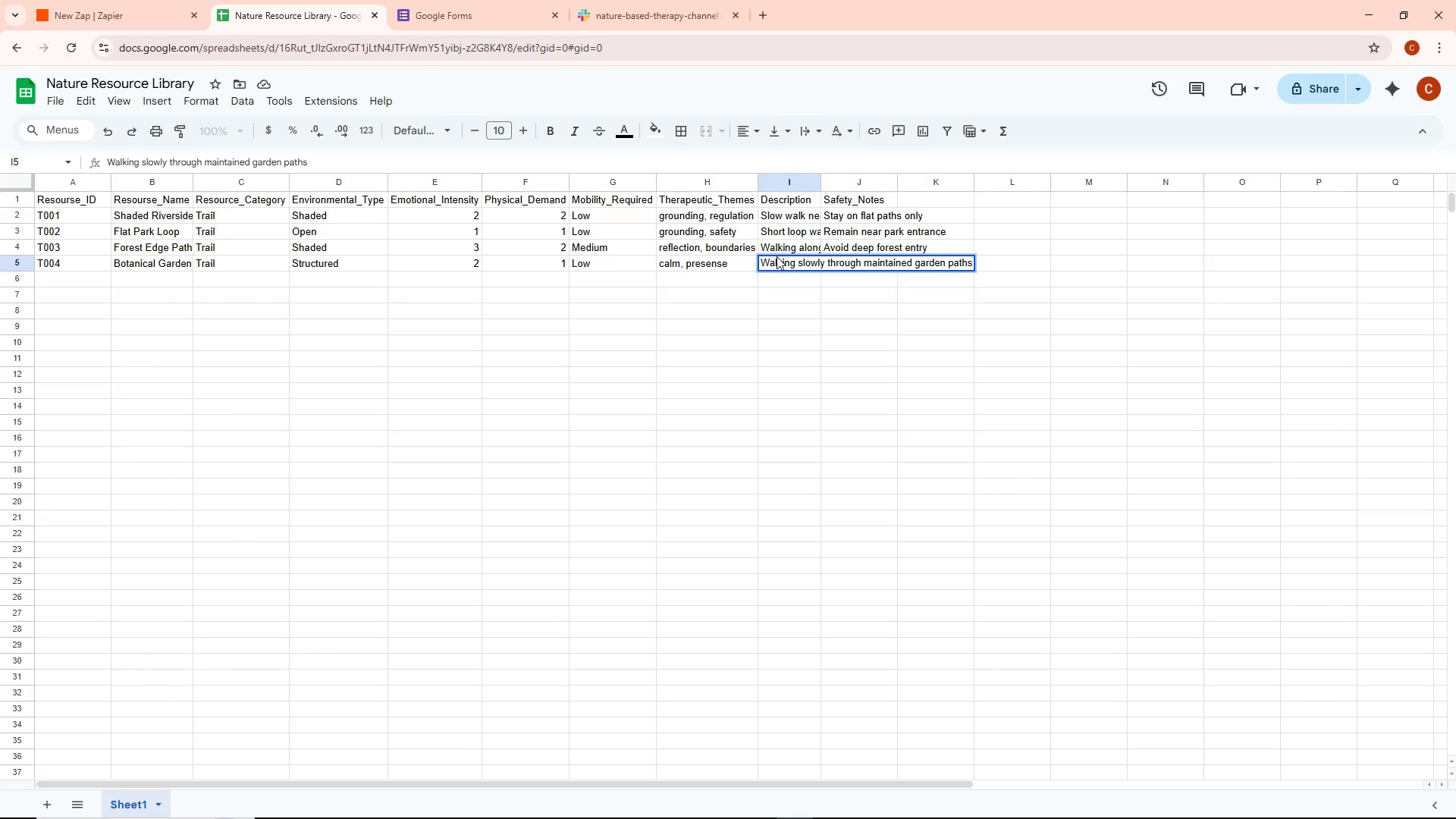 
wait(10.09)
 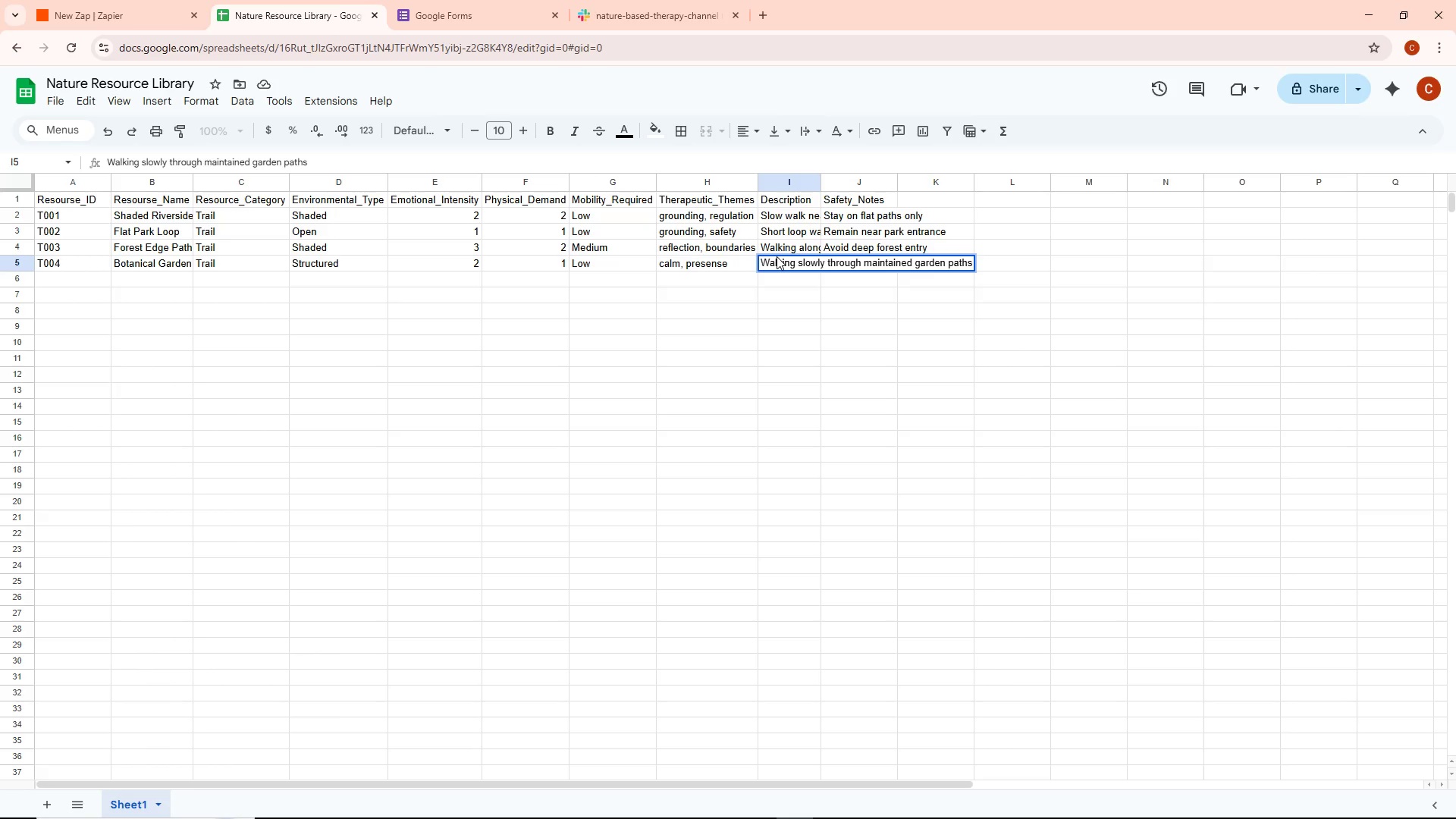 
left_click([852, 305])
 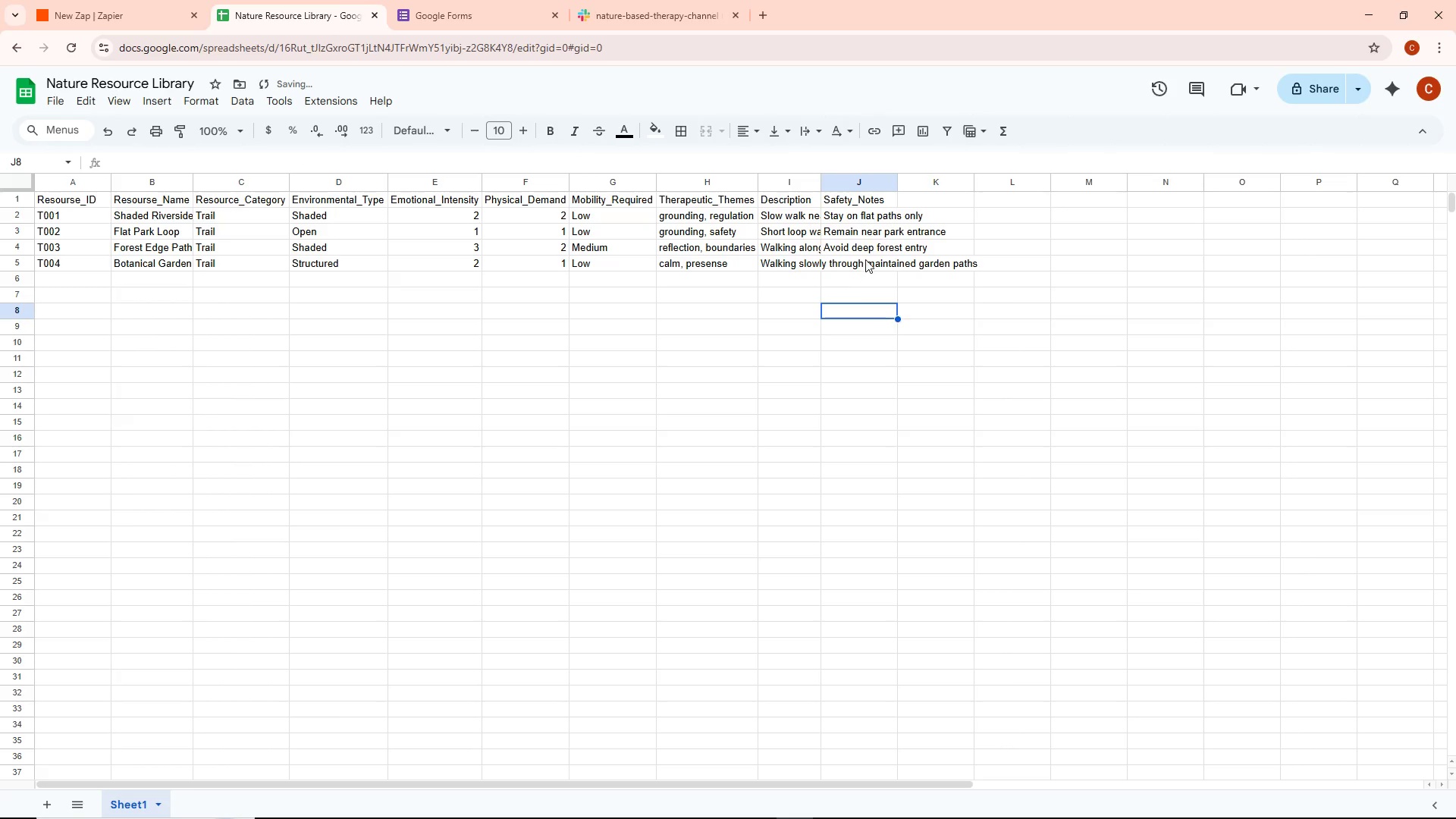 
double_click([865, 259])
 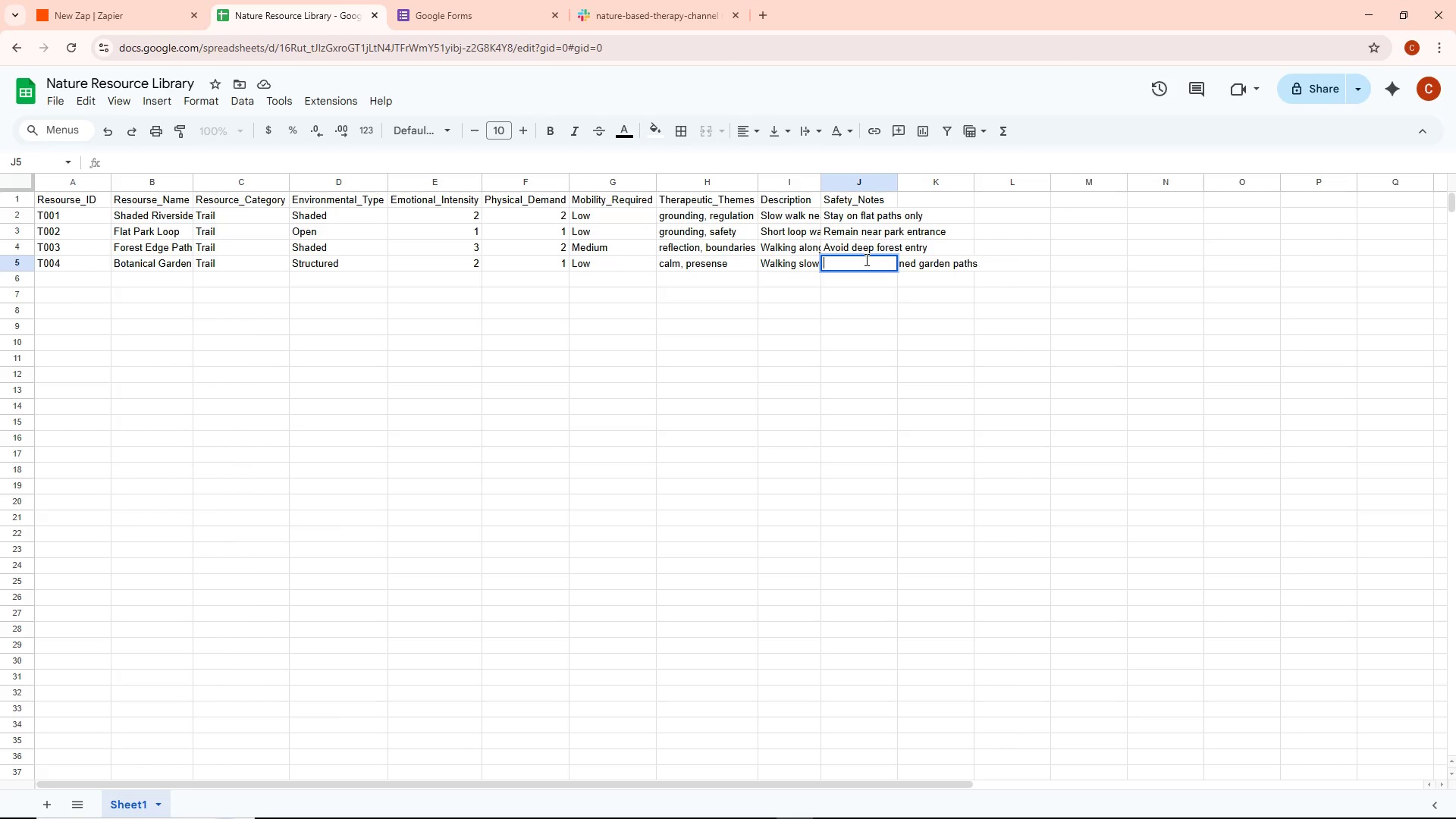 
wait(6.25)
 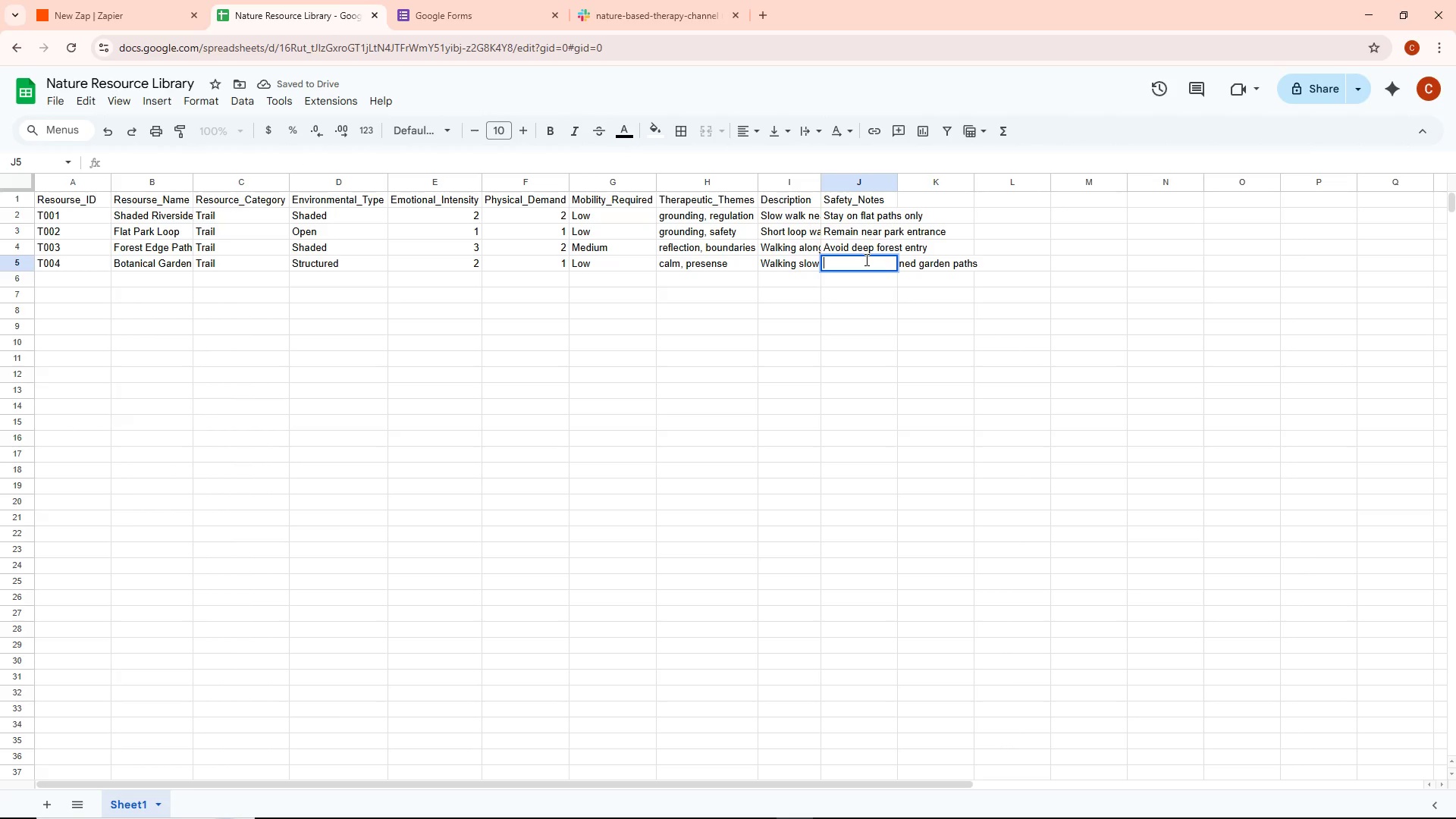 
type(Follow marked oaths )
 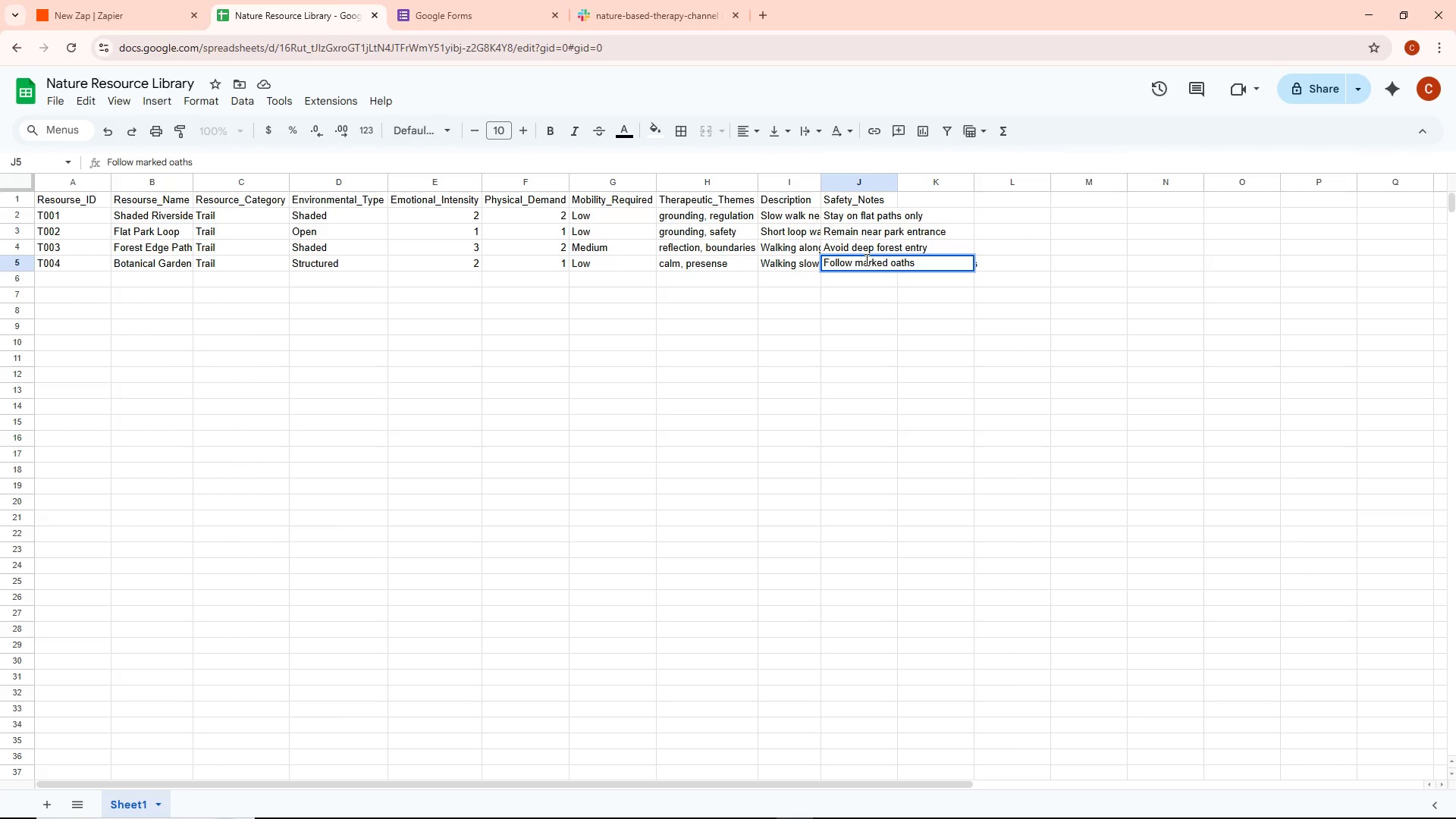 
key(Control+ControlLeft)
 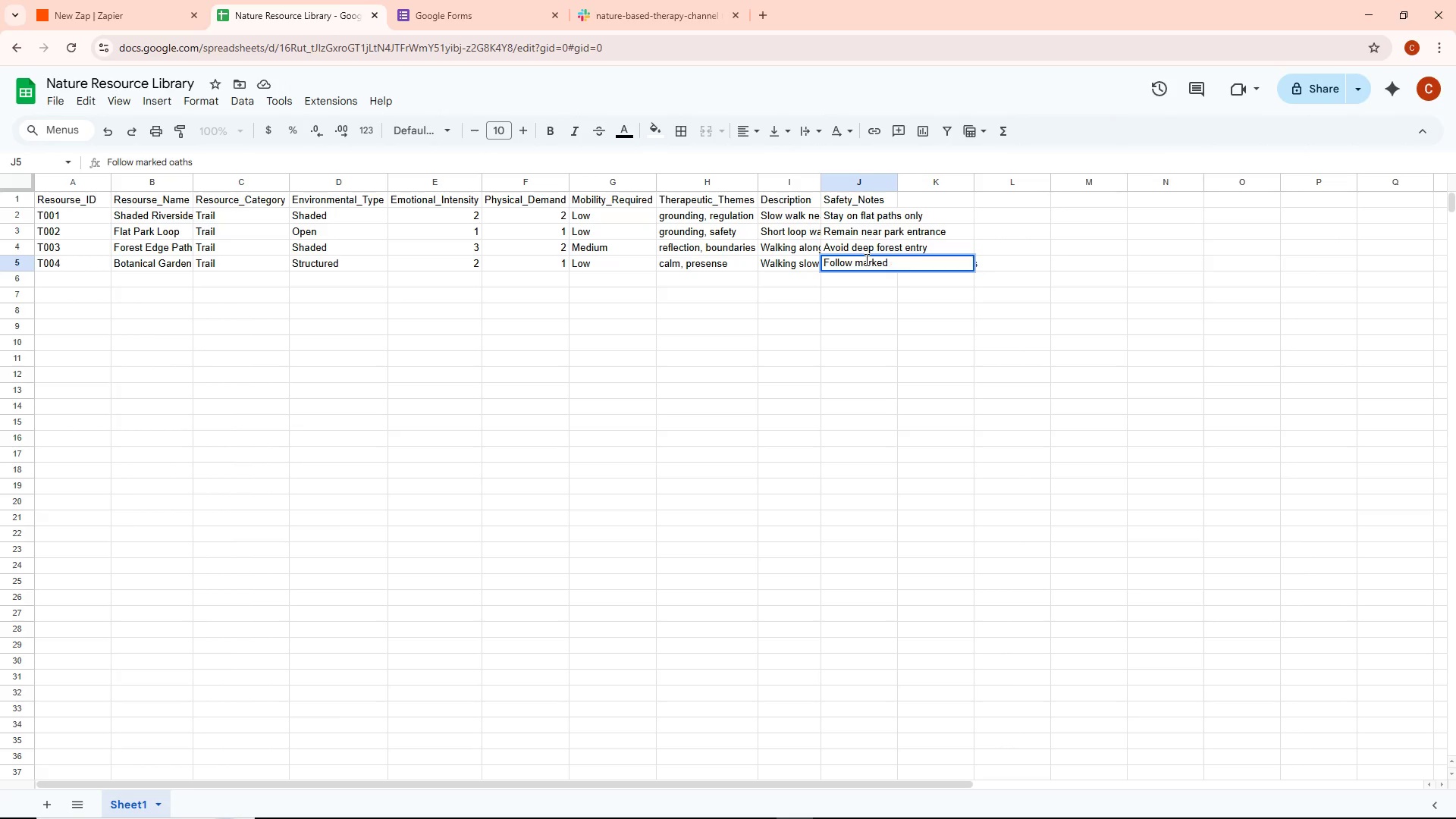 
key(Control+Backspace)
 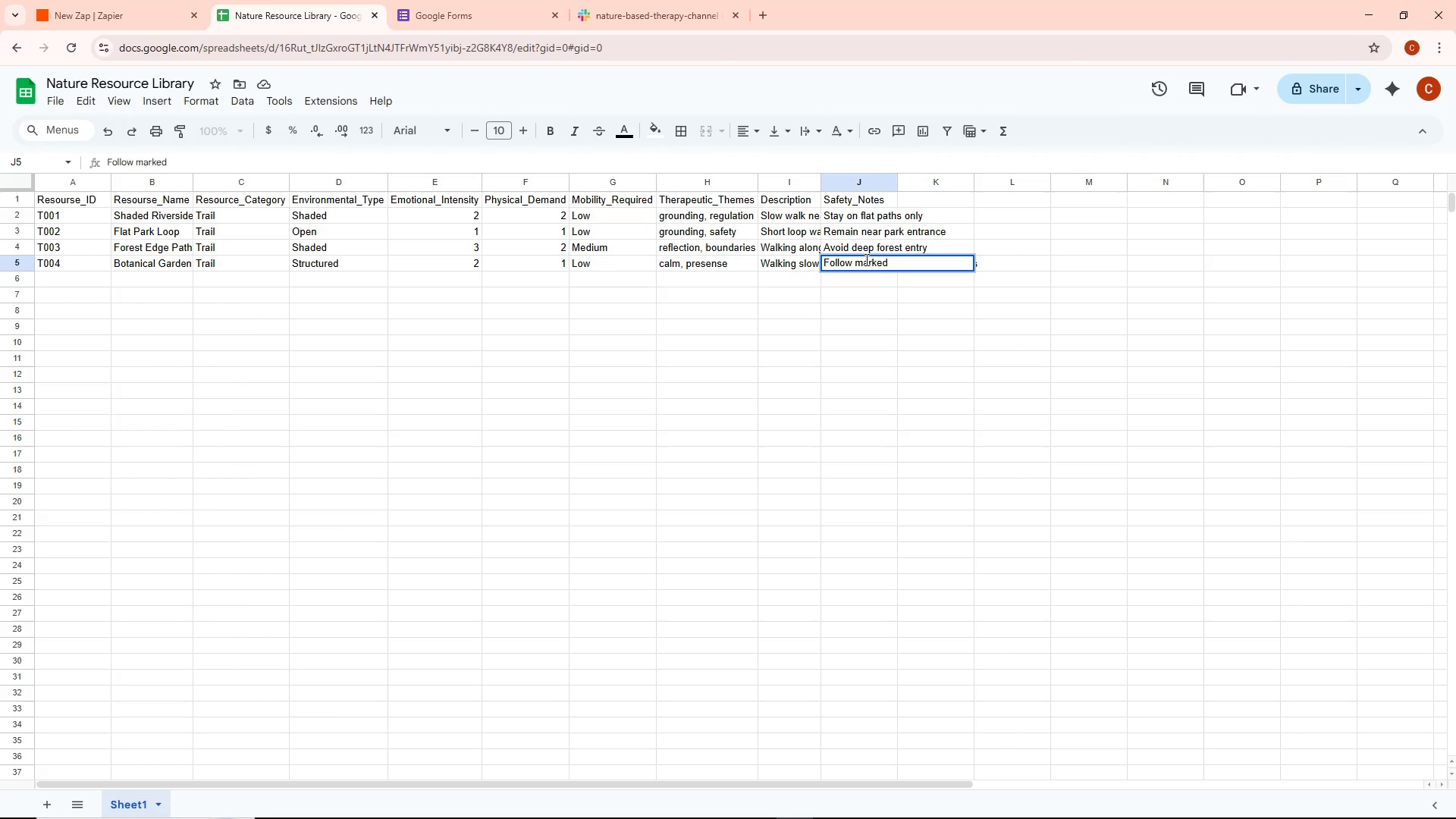 
type(paths only)
 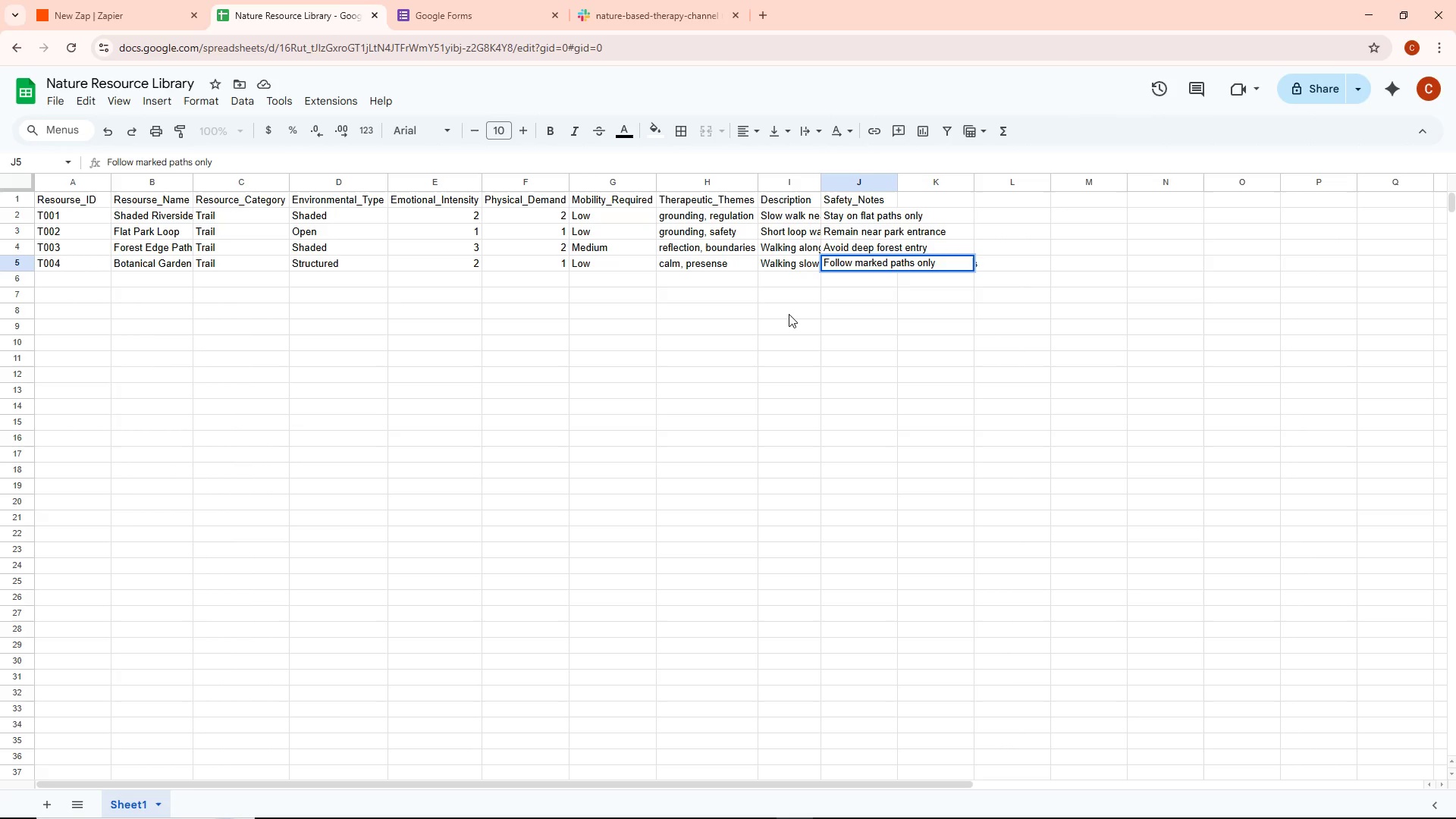 
wait(11.22)
 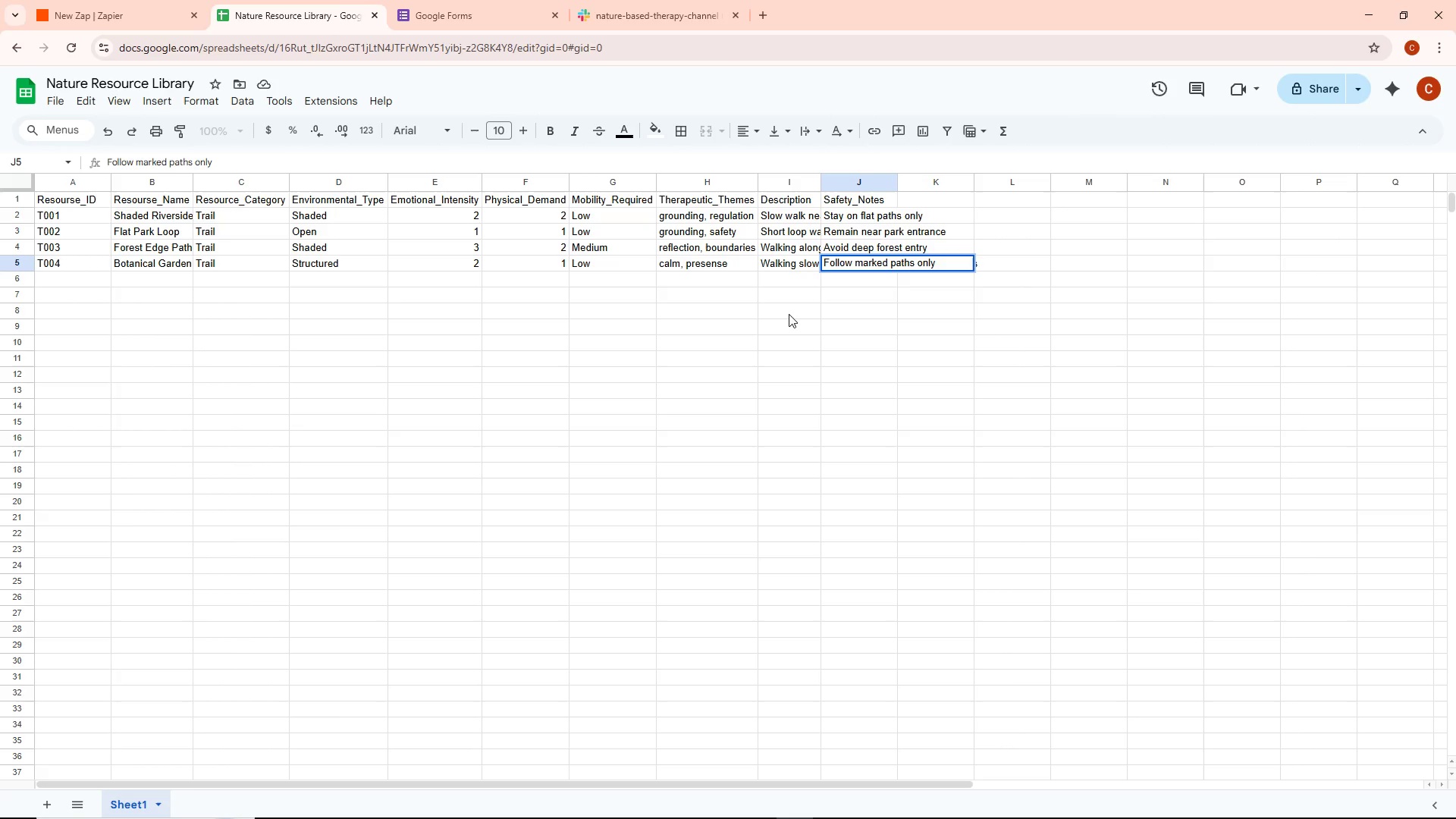 
left_click([736, 338])
 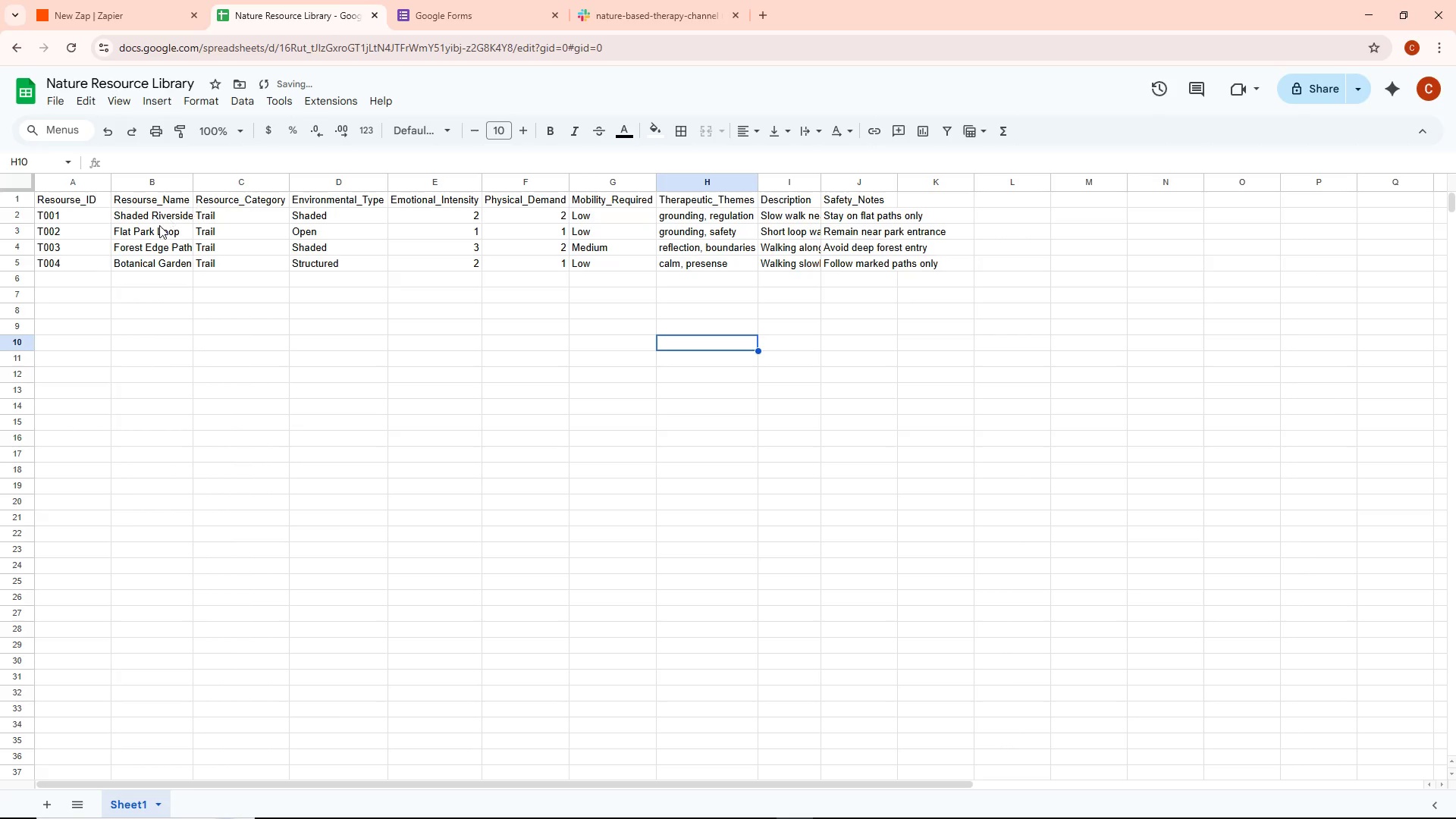 
double_click([80, 276])
 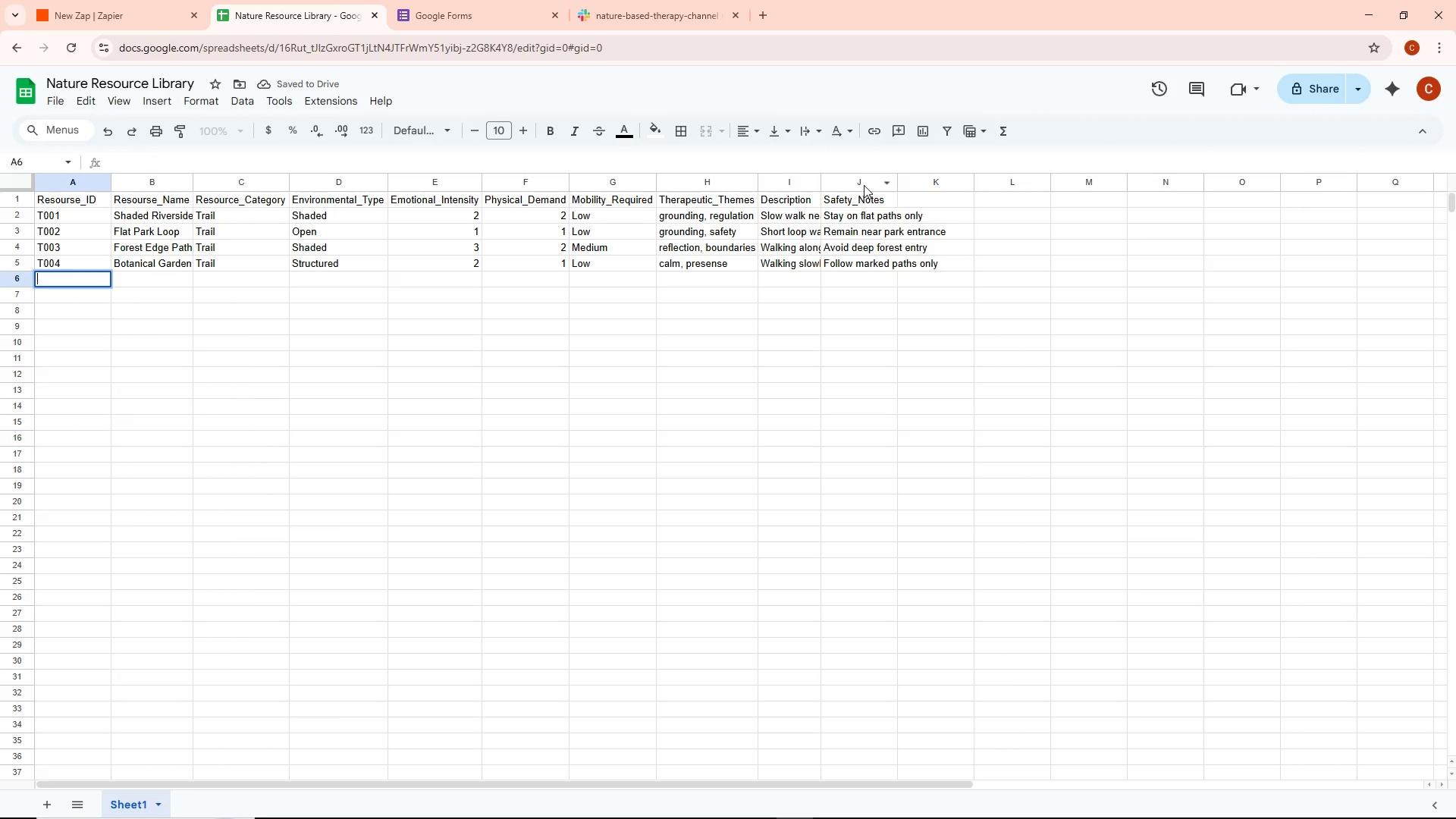 
key(Shift+T)
 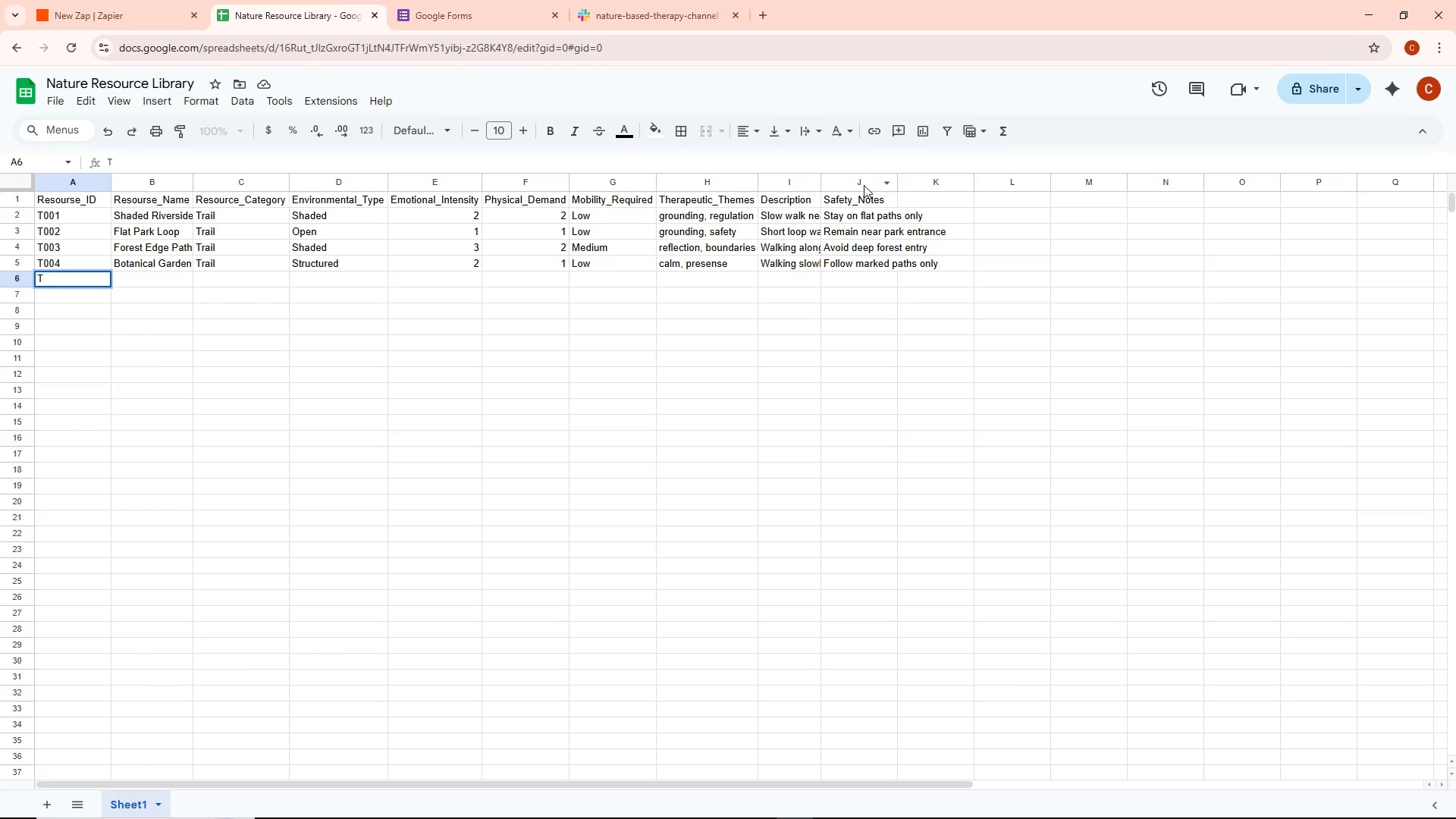 
type(005)
 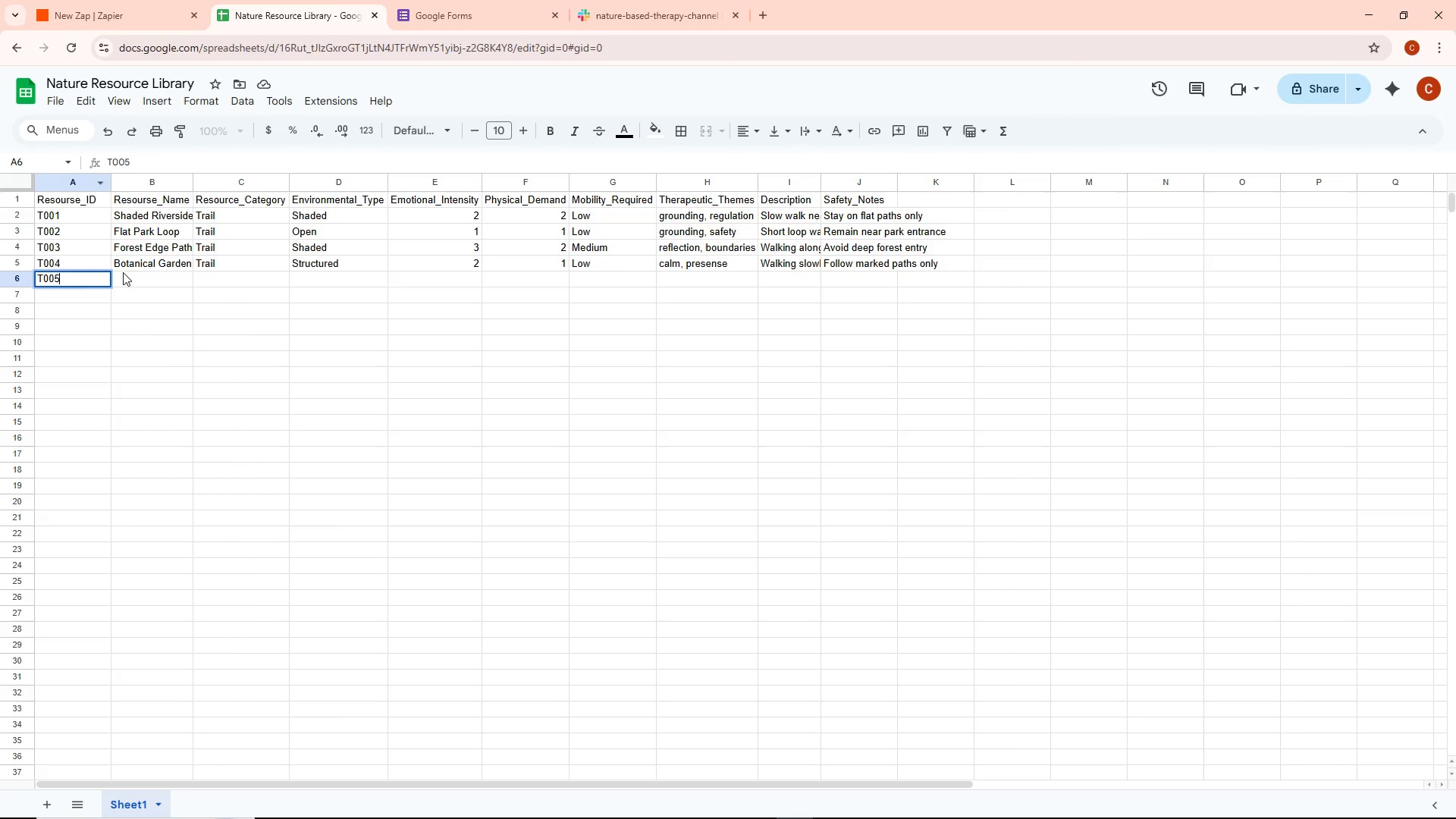 
double_click([134, 281])
 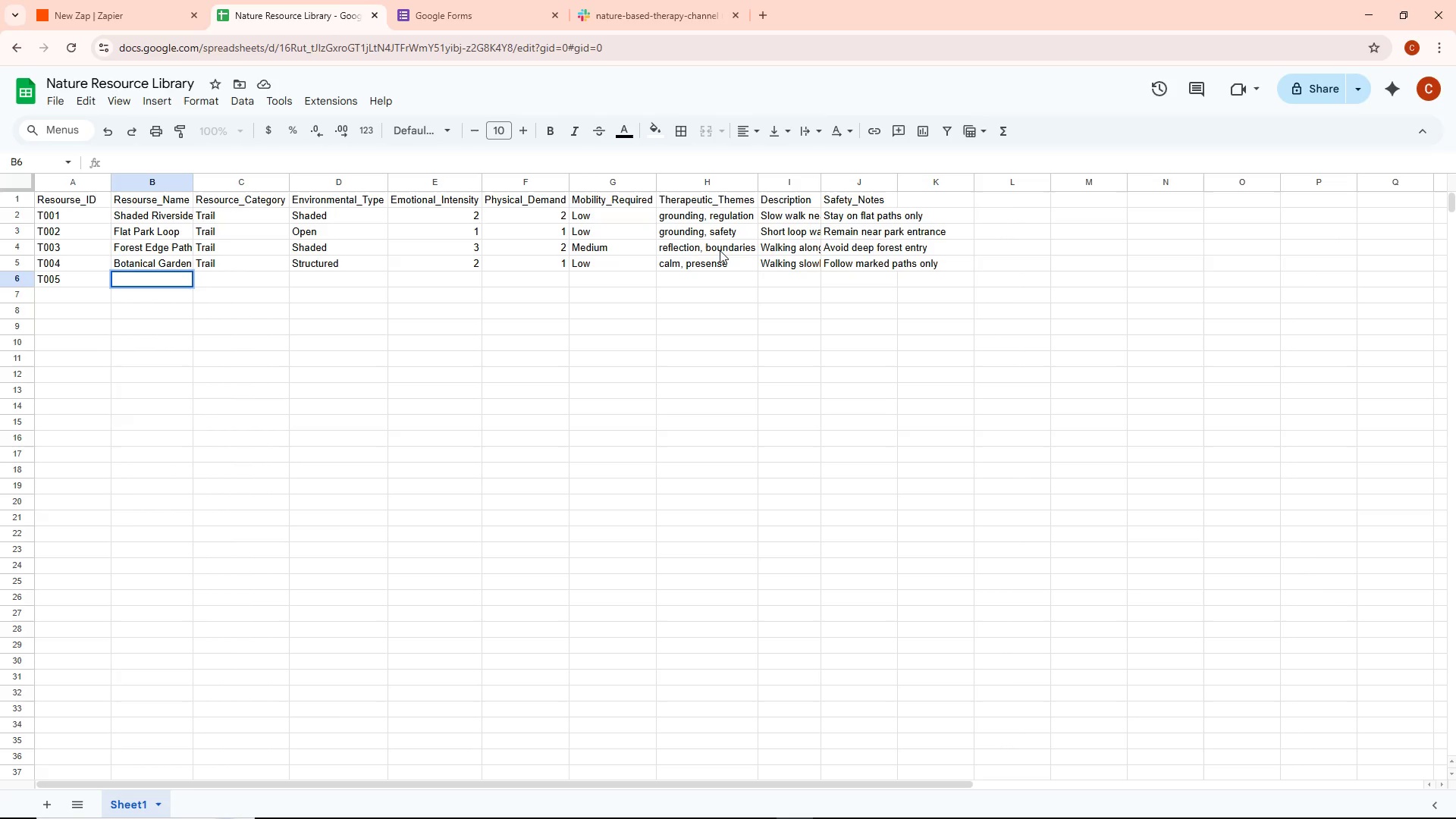 
wait(21.58)
 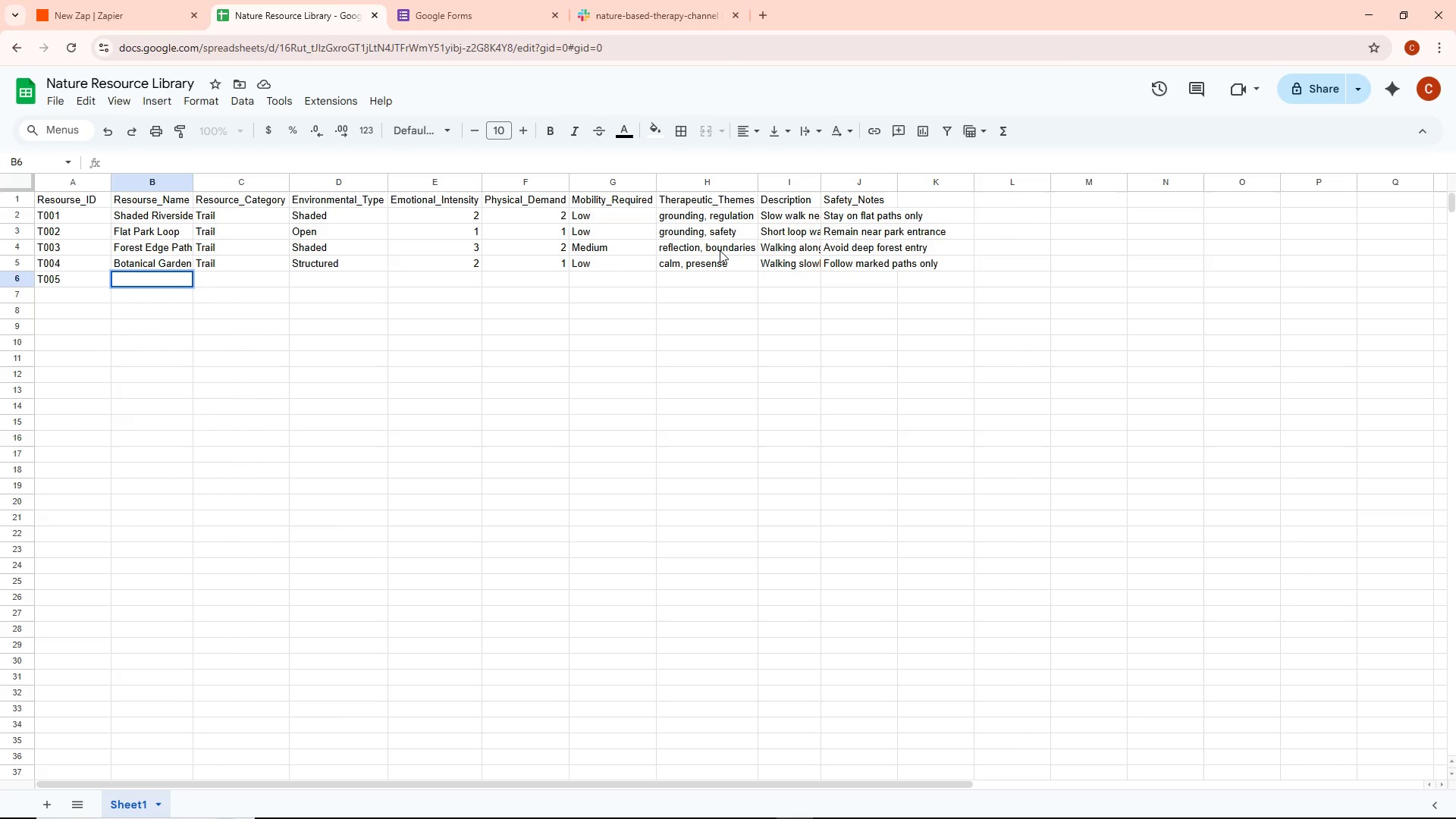 
scroll: coordinate [607, 297], scroll_direction: up, amount: 2.0
 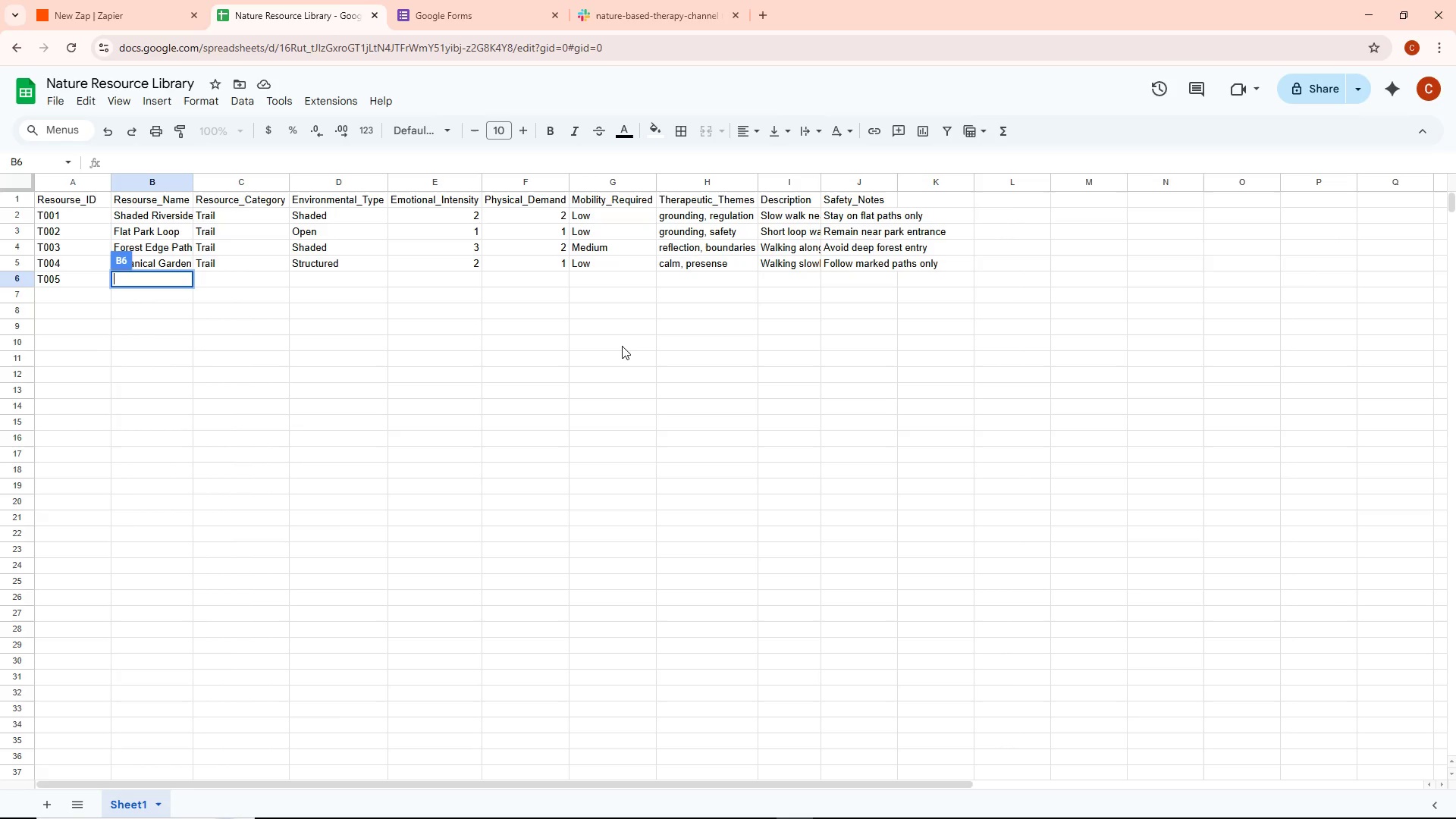 
wait(7.29)
 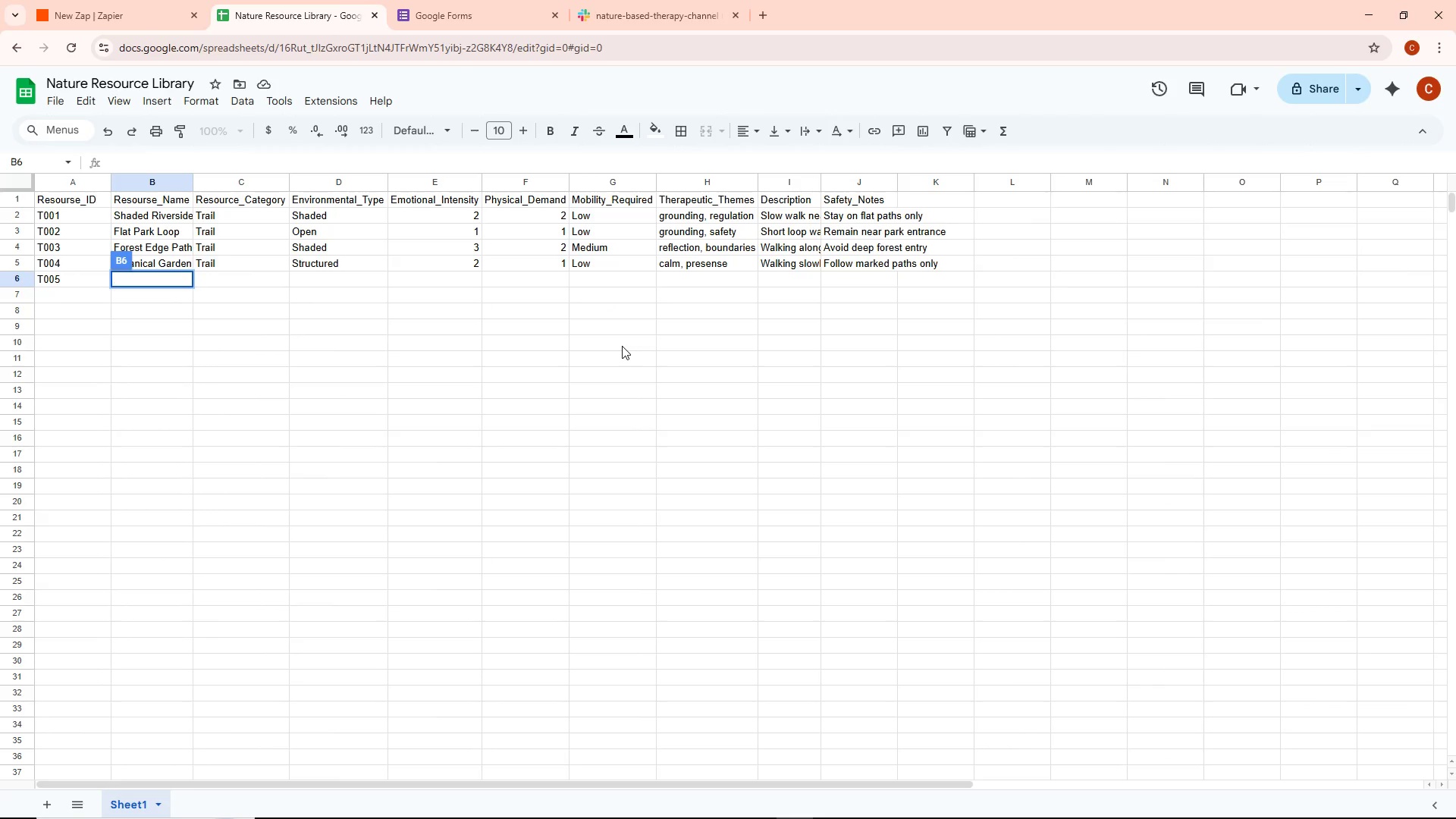 
type(Gravel Nature LO)
key(Backspace)
type(oop)
 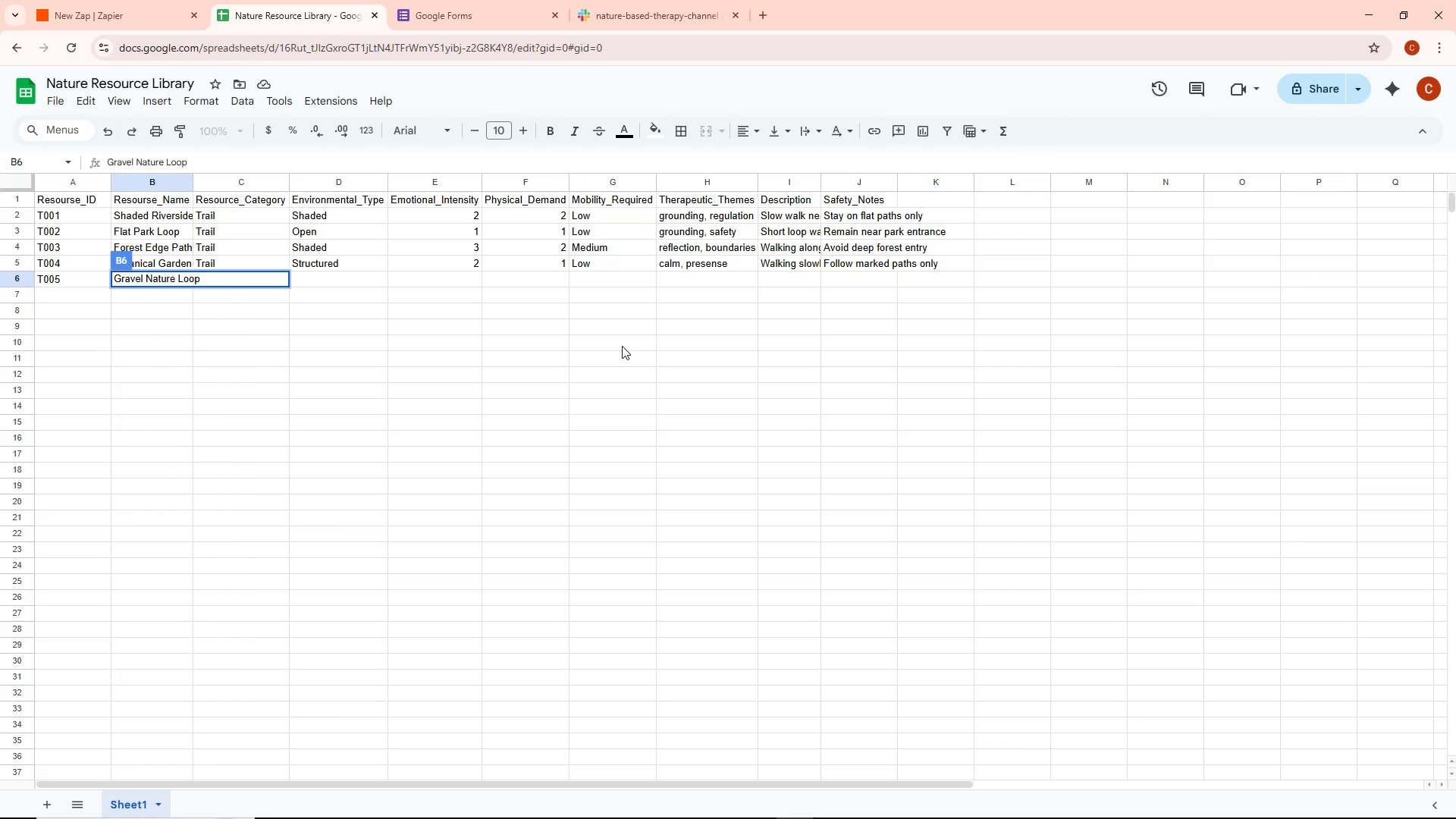 
left_click([326, 369])
 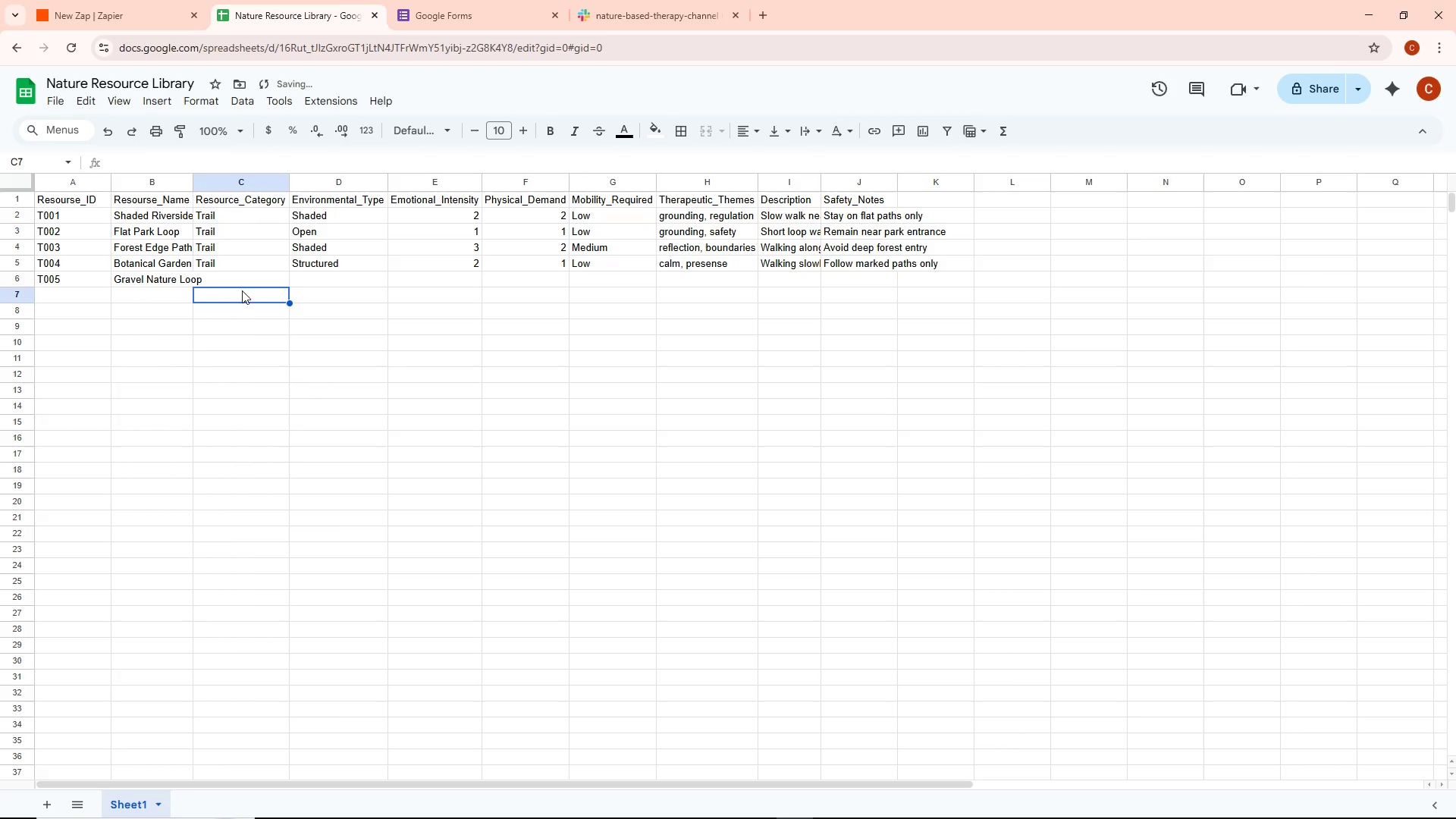 
double_click([242, 282])
 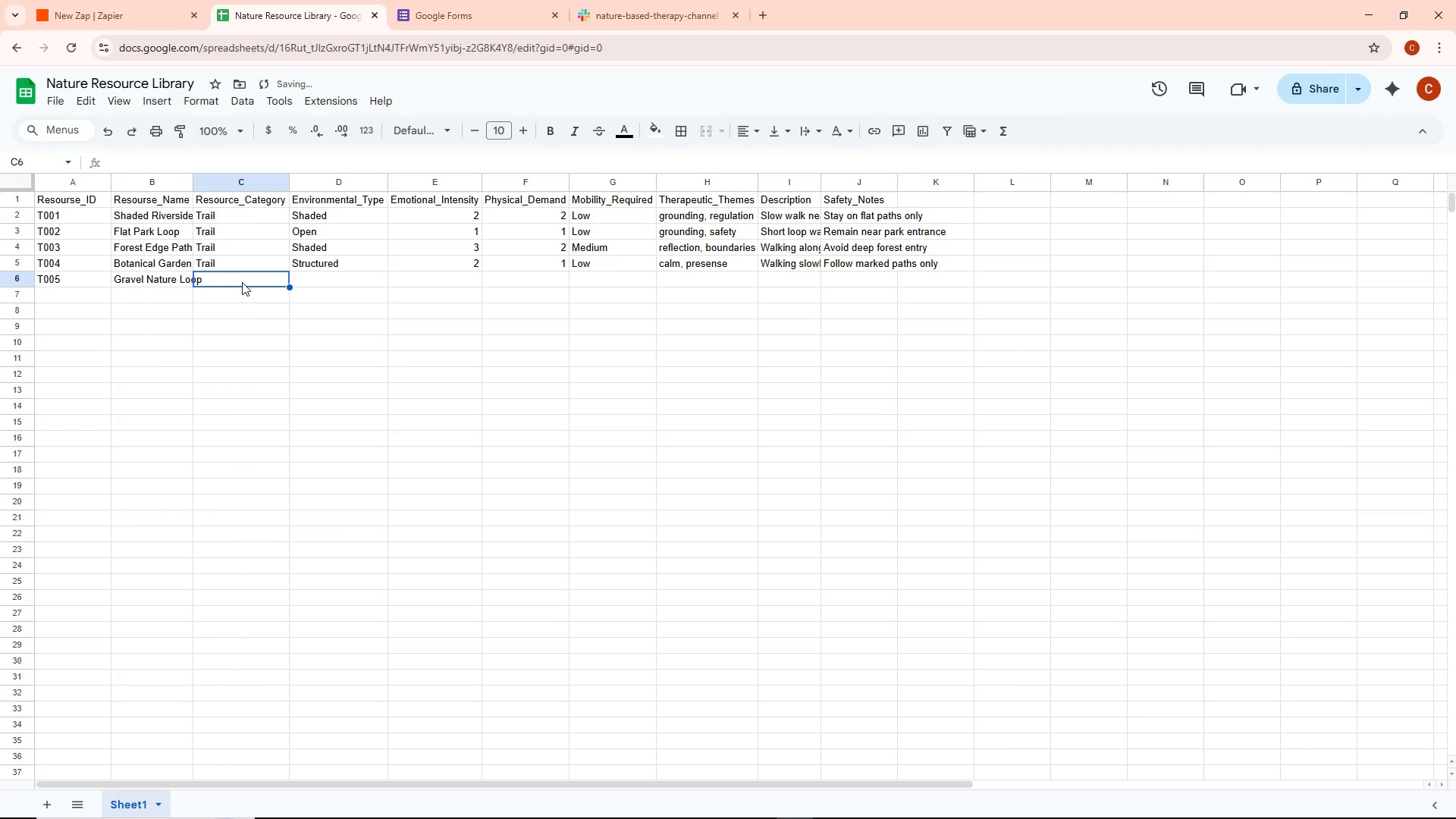 
triple_click([242, 282])
 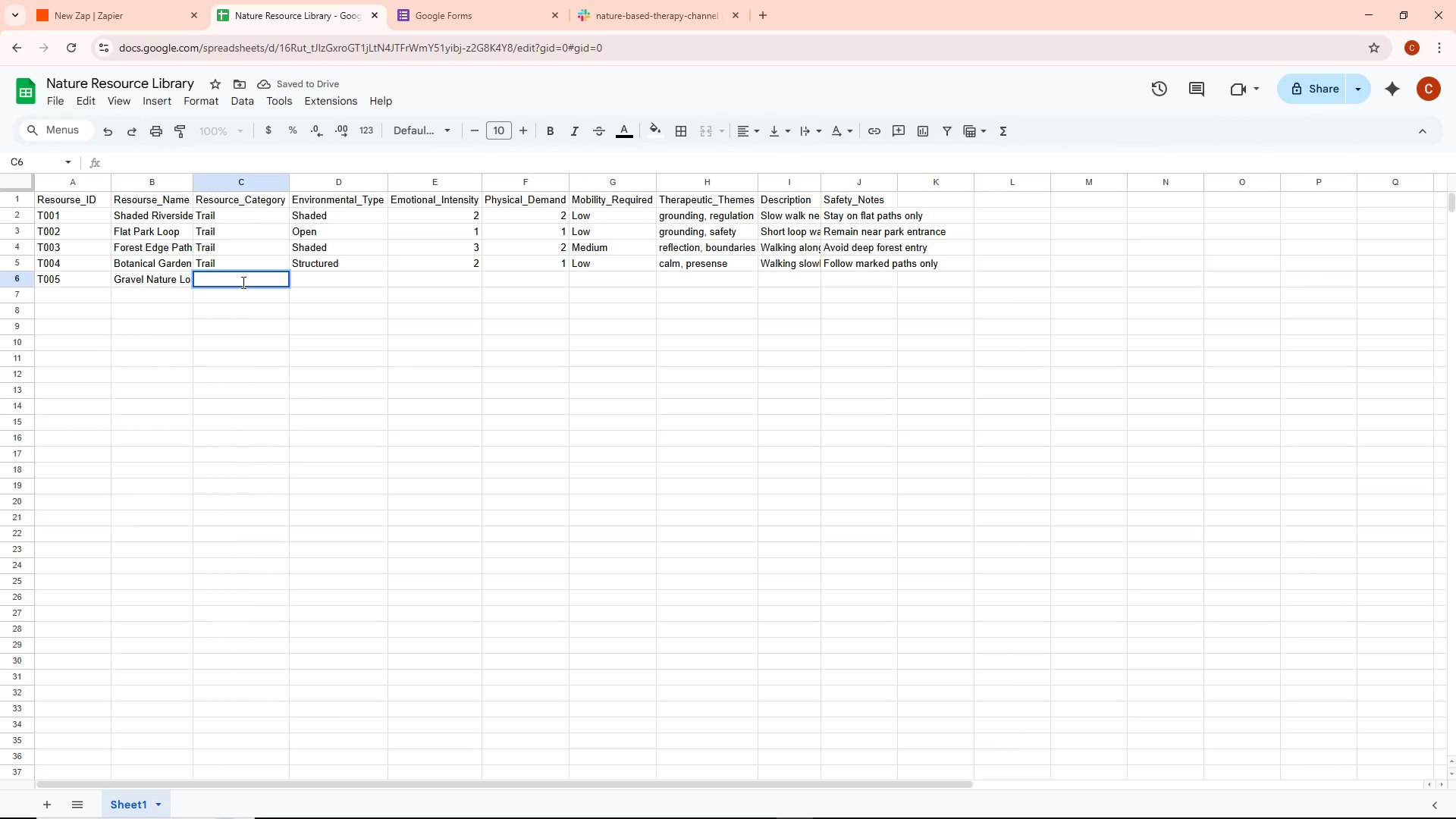 
type(Trail)
 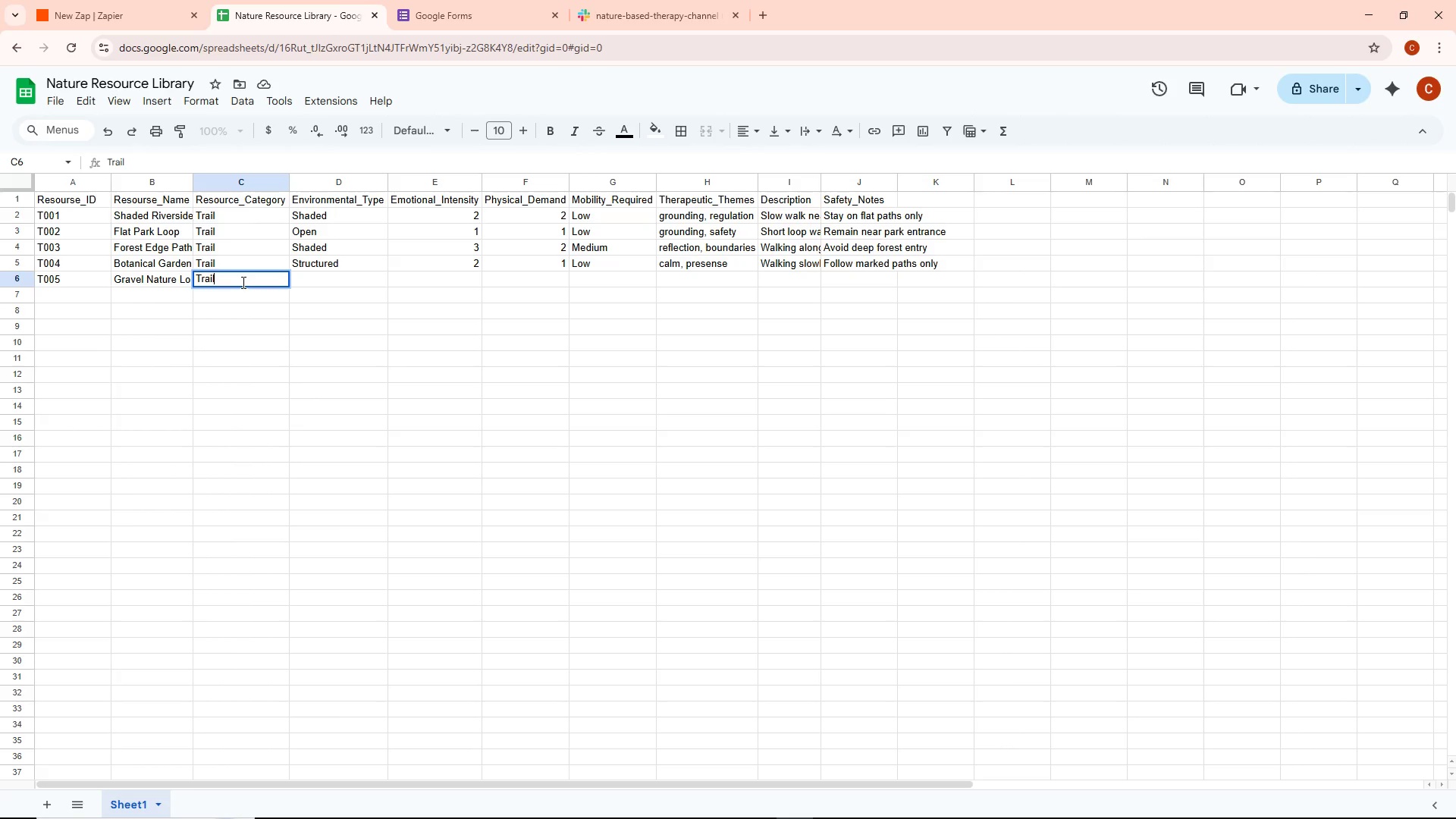 
key(Enter)
 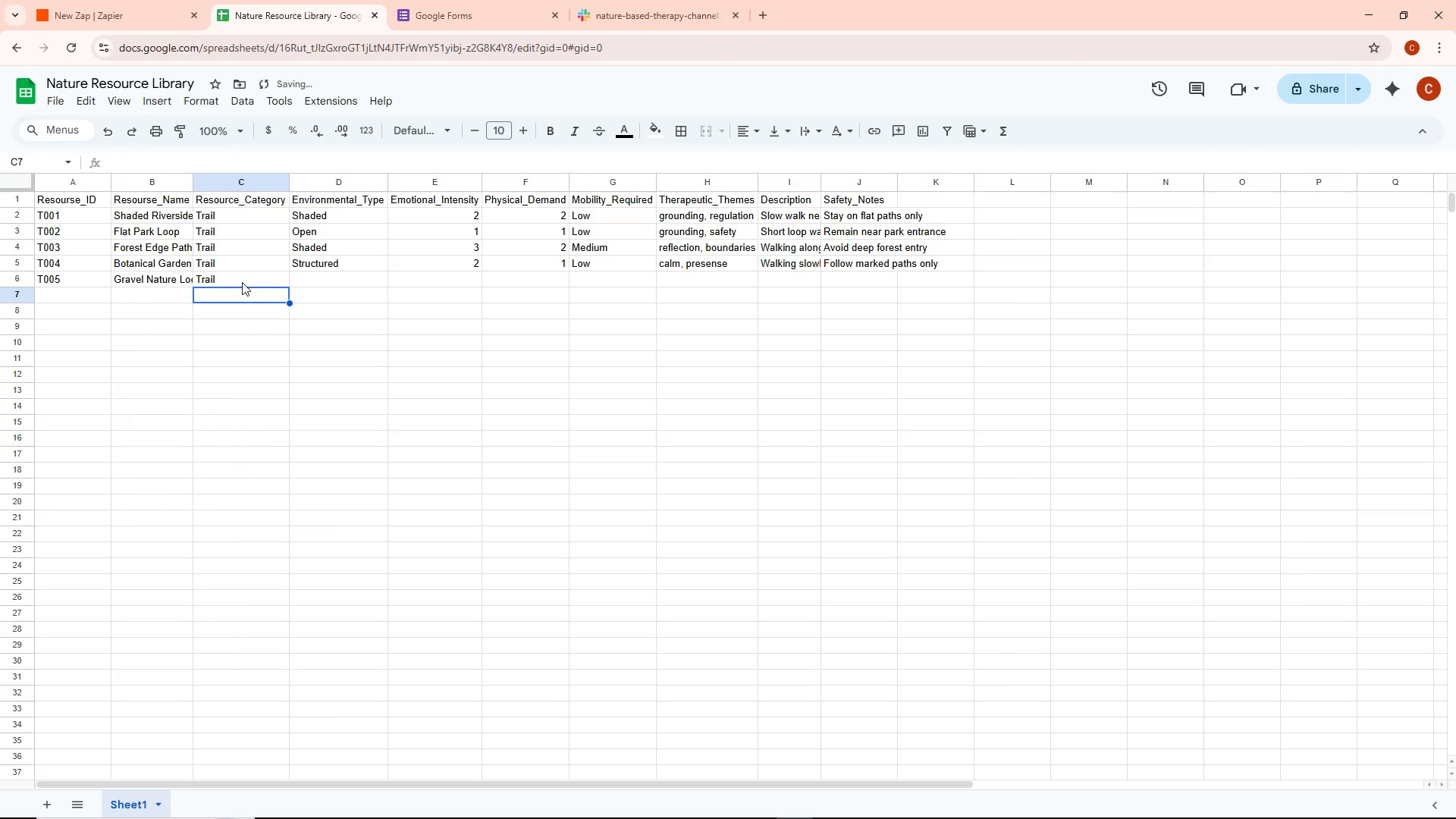 
key(ArrowRight)
 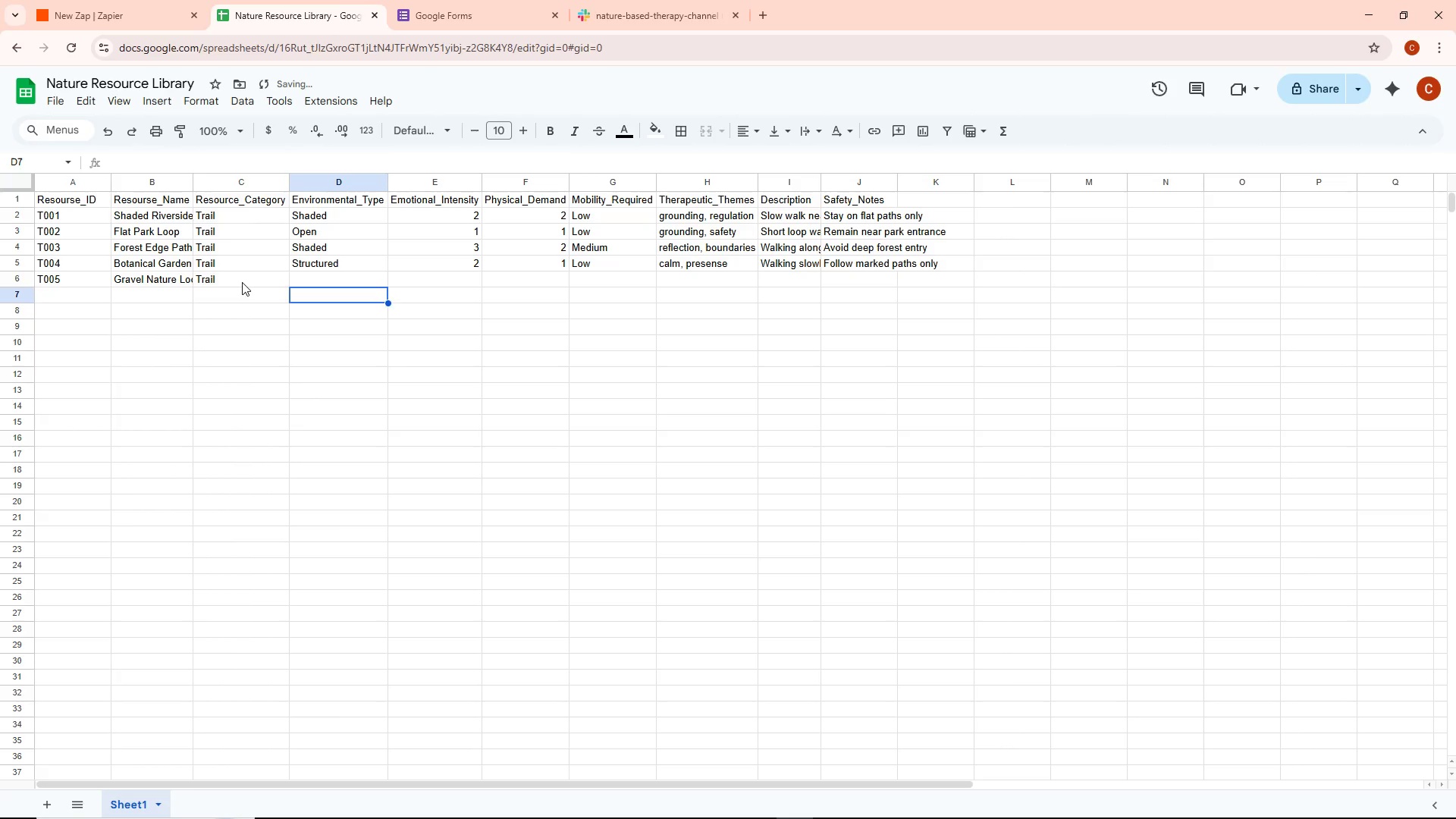 
key(ArrowUp)
 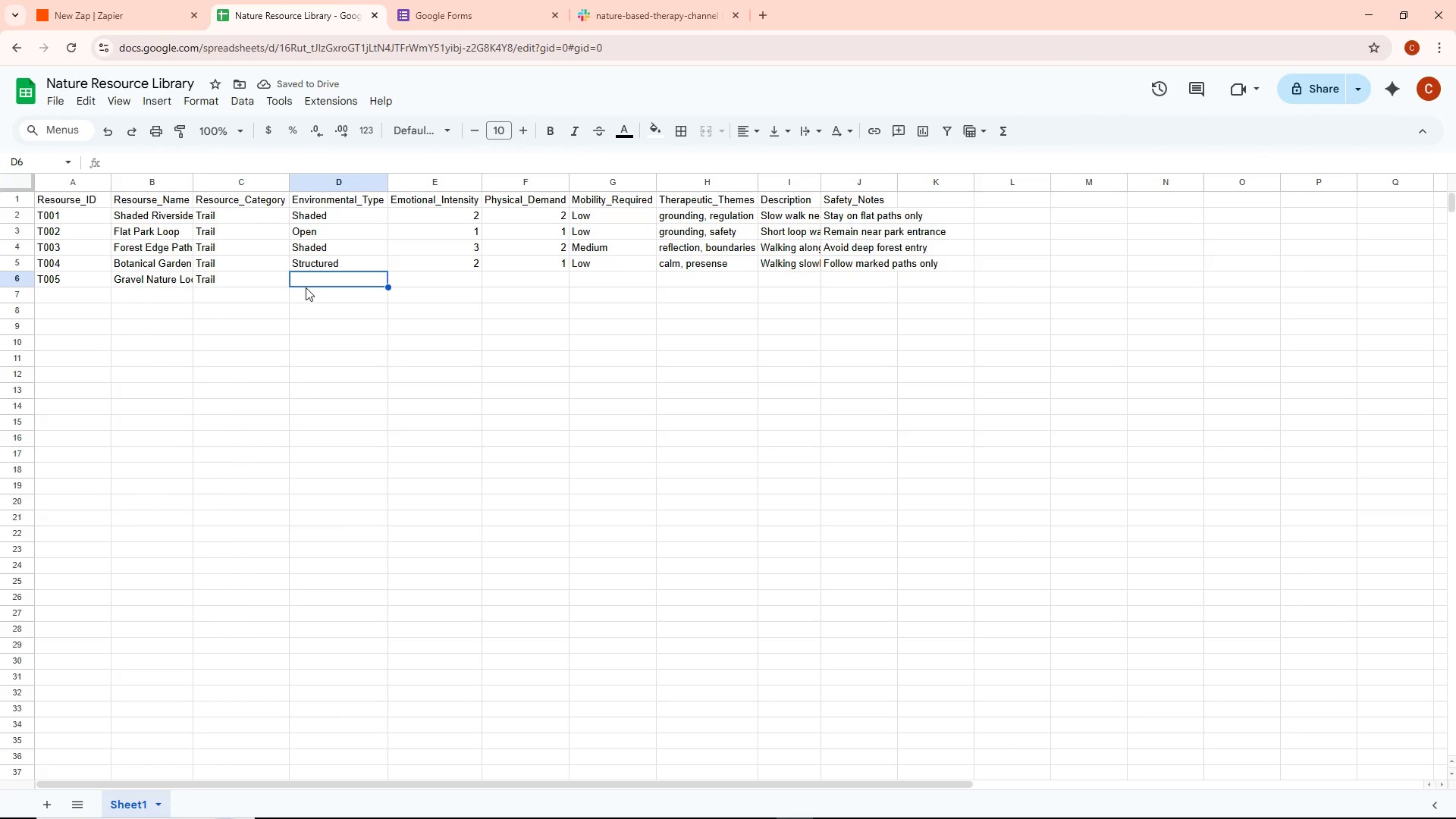 
key(Enter)
 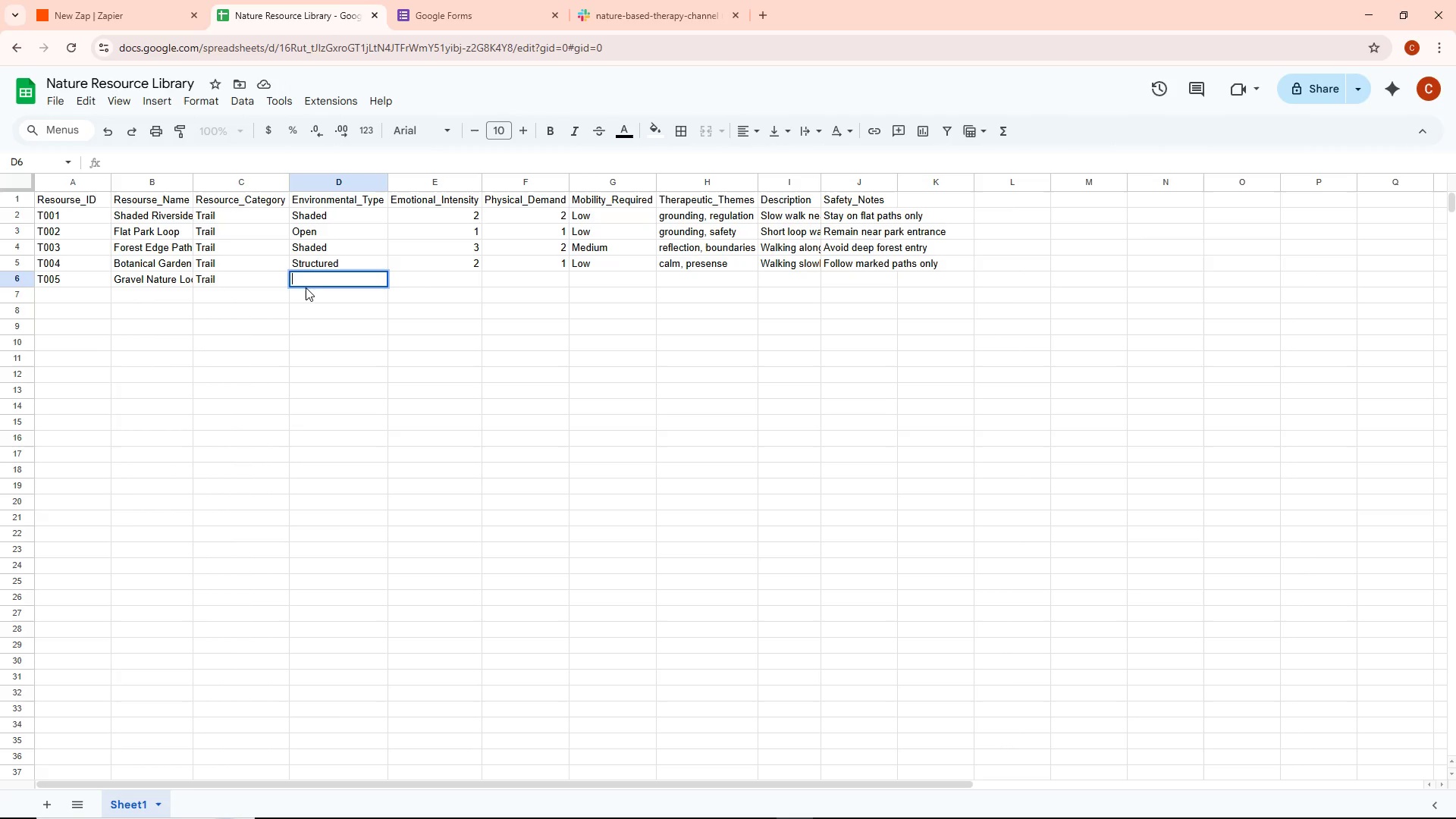 
wait(6.41)
 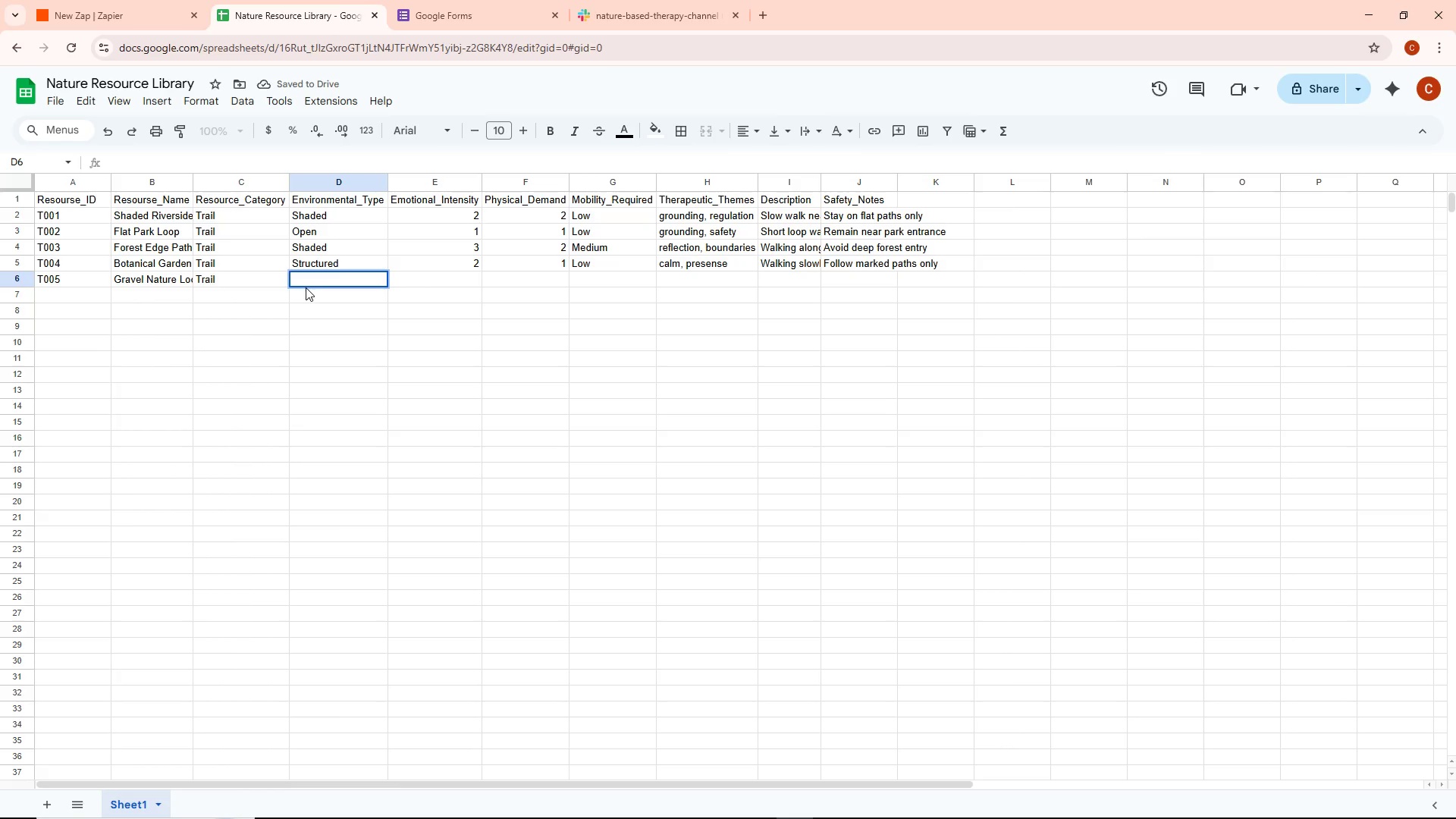 
type(Open)
 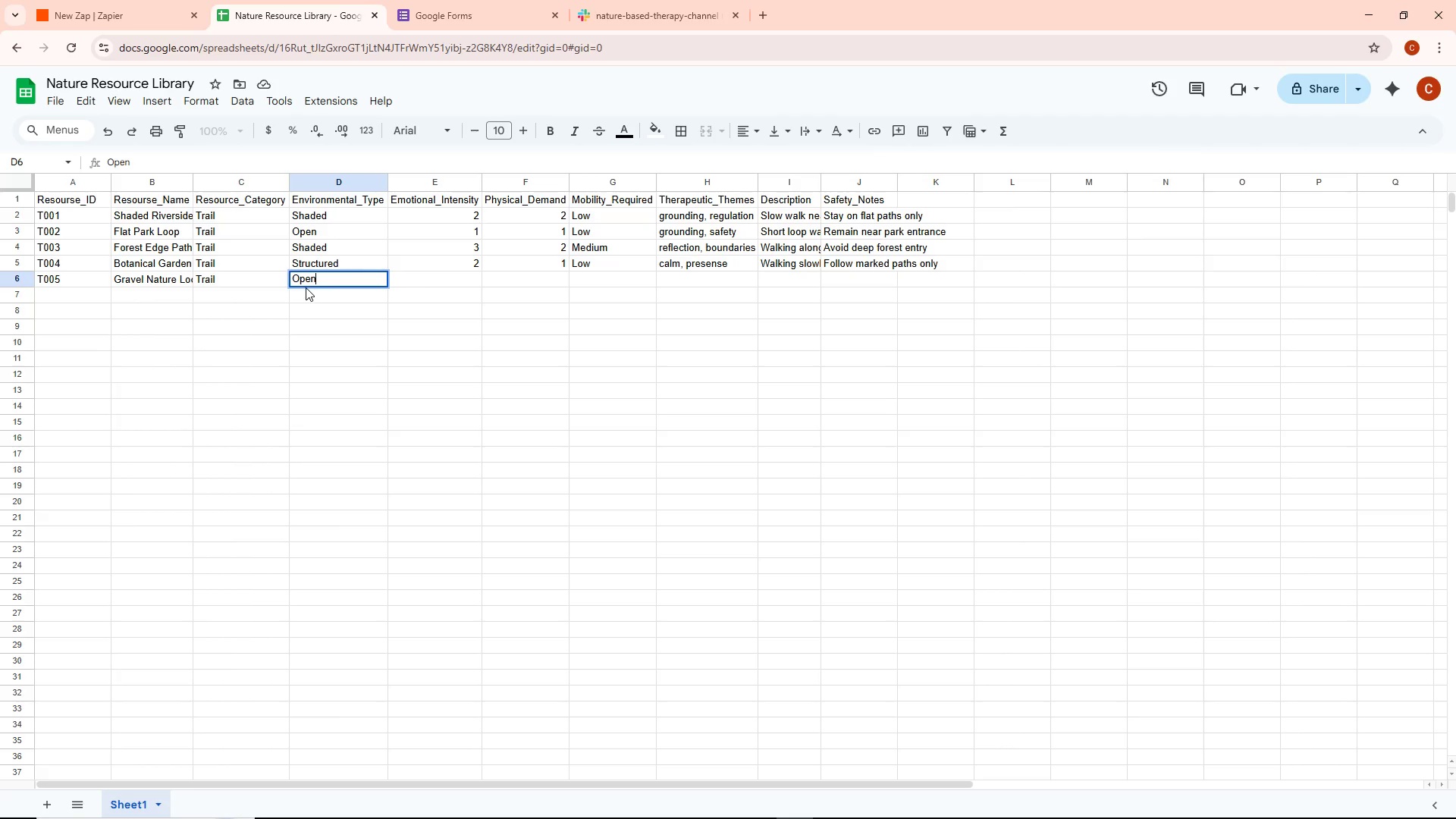 
wait(5.81)
 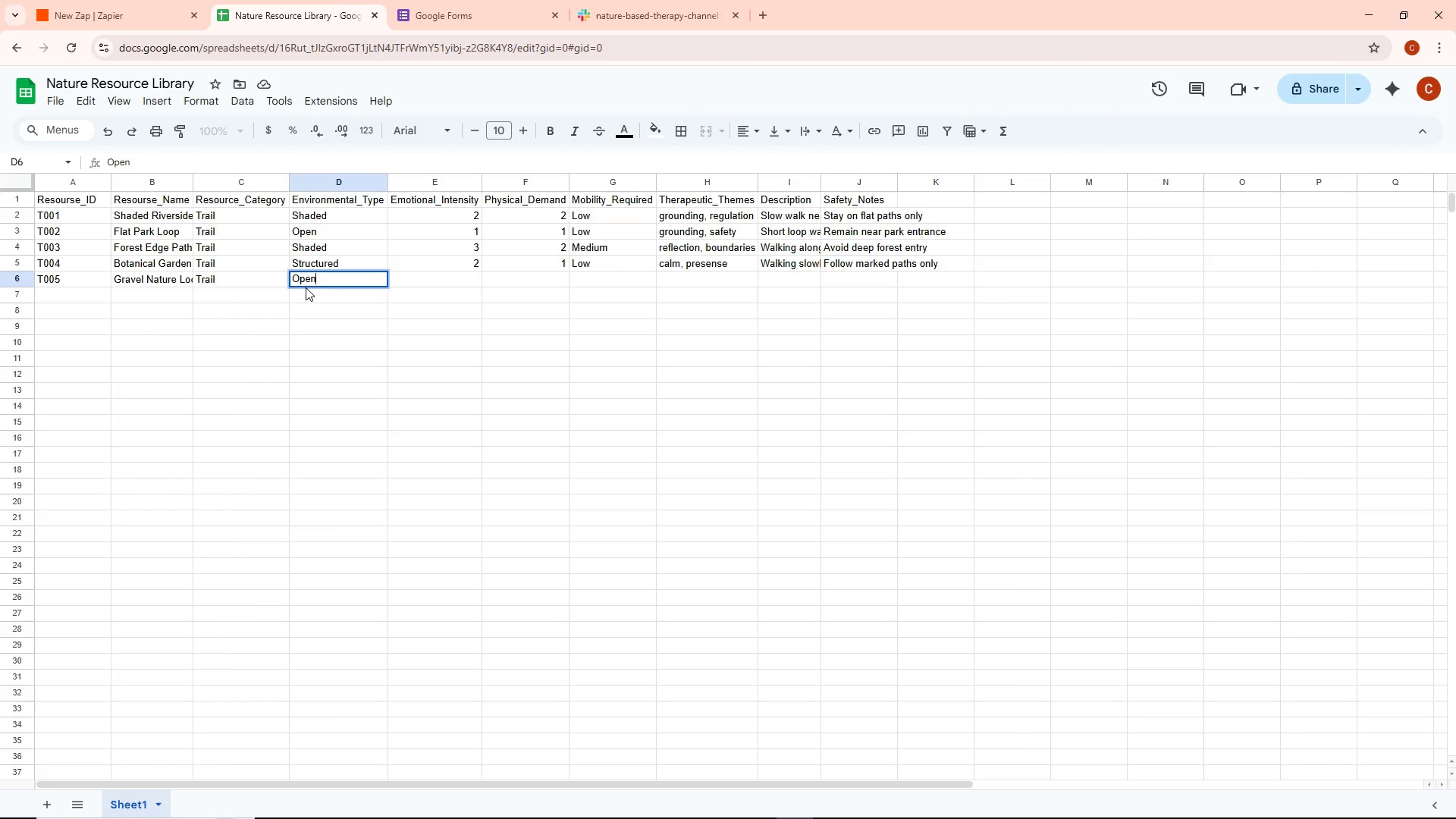 
key(Enter)
 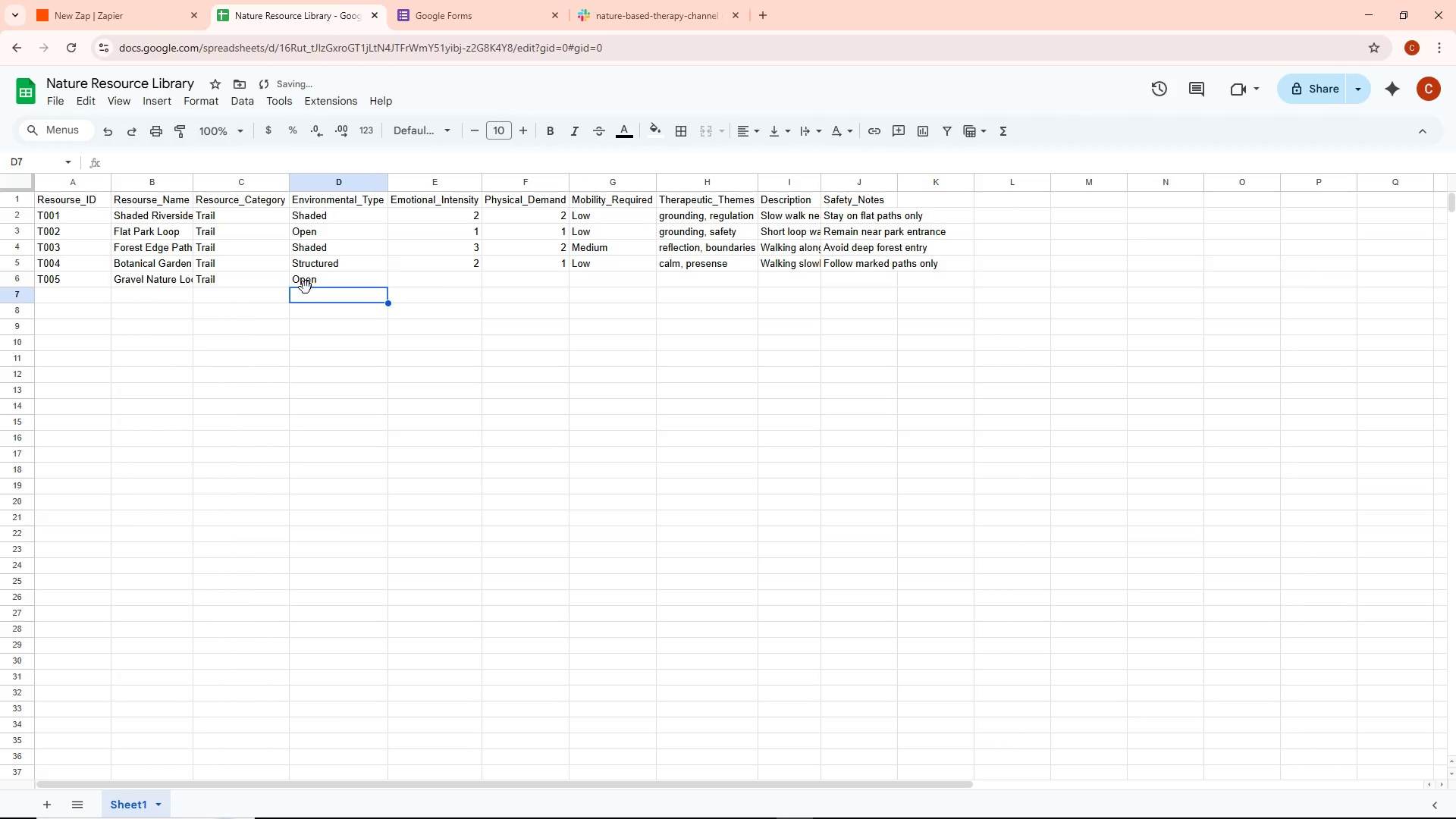 
key(ArrowRight)
 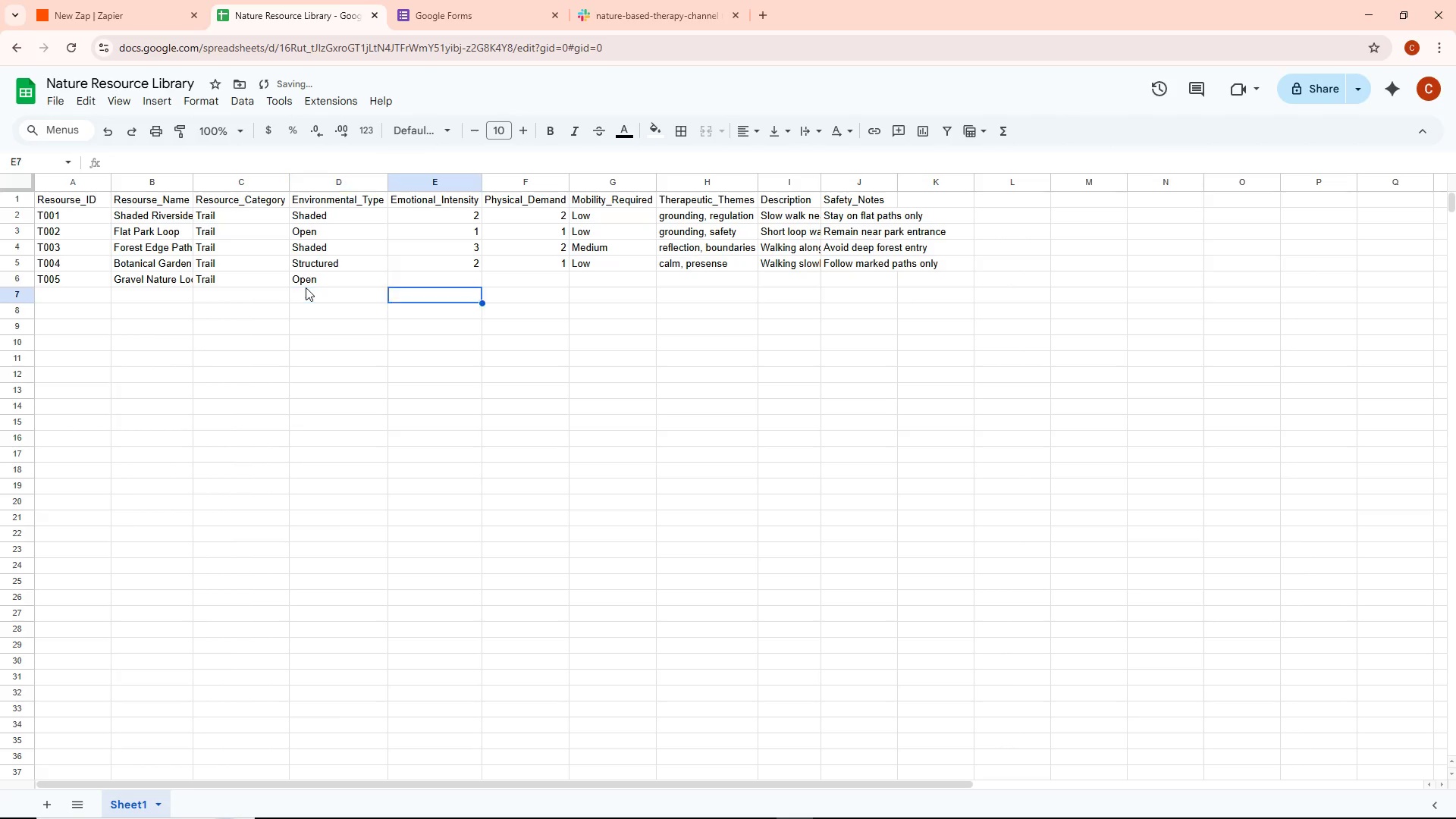 
key(ArrowUp)
 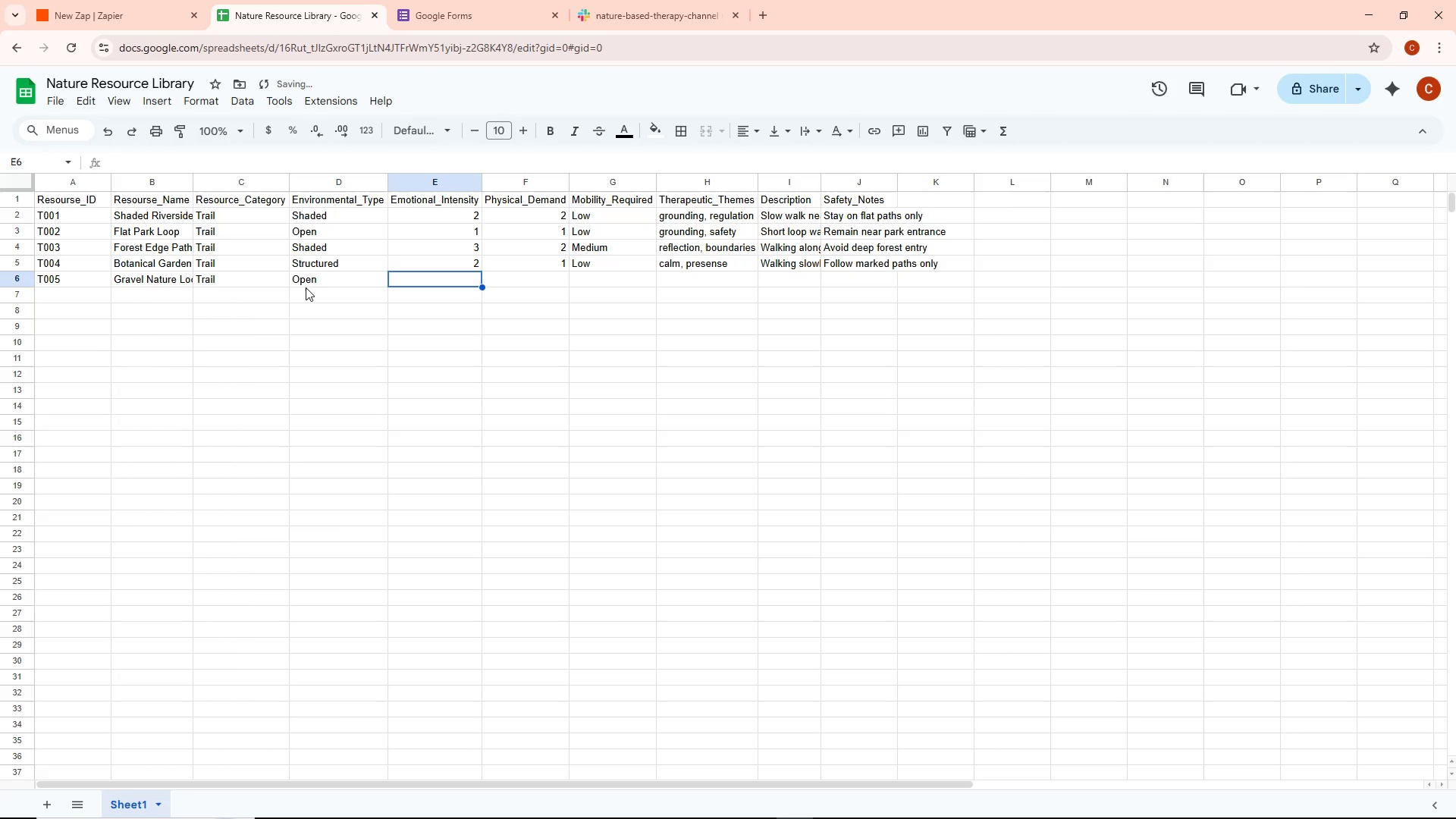 
key(Enter)
 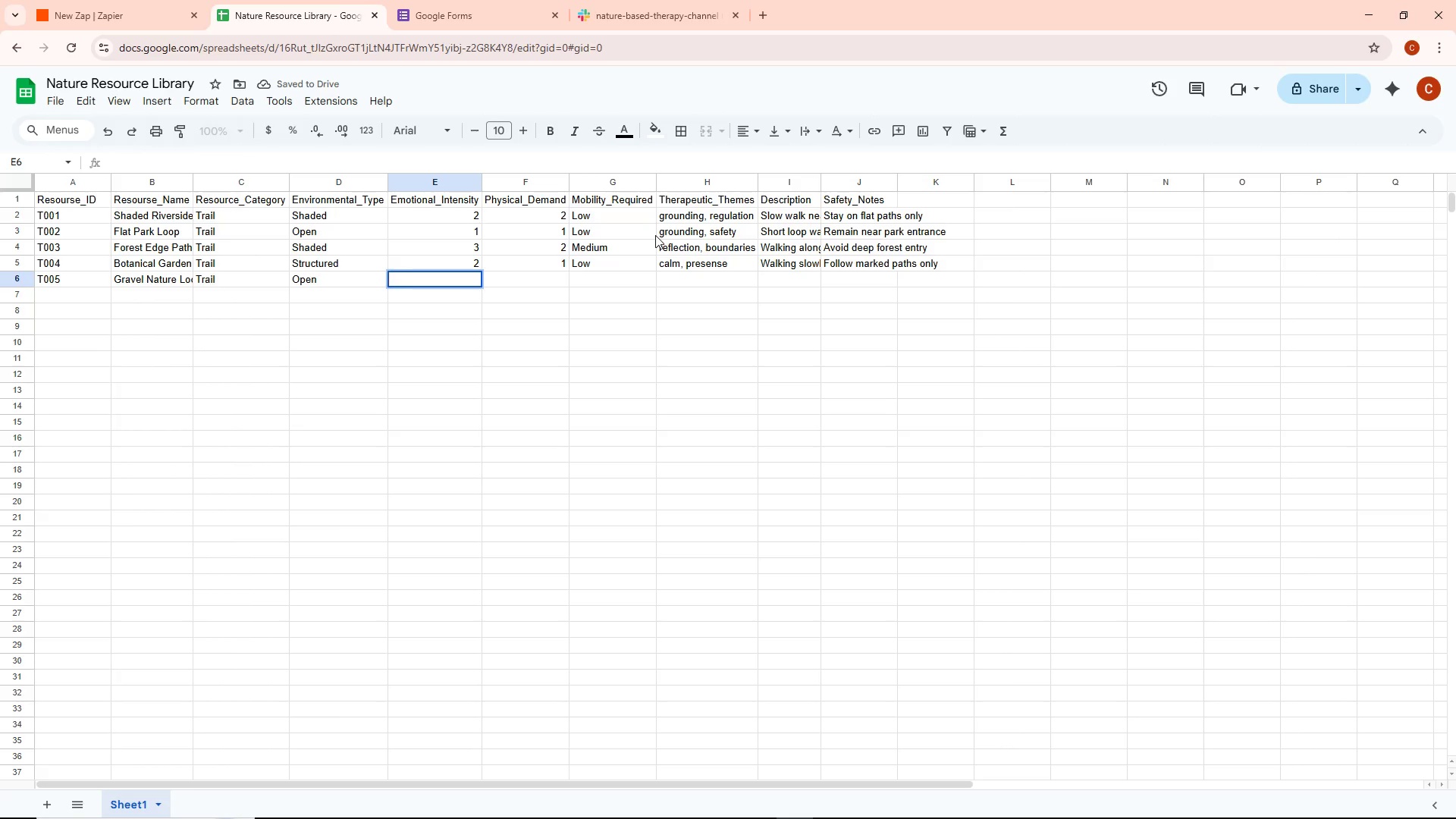 
key(3)
 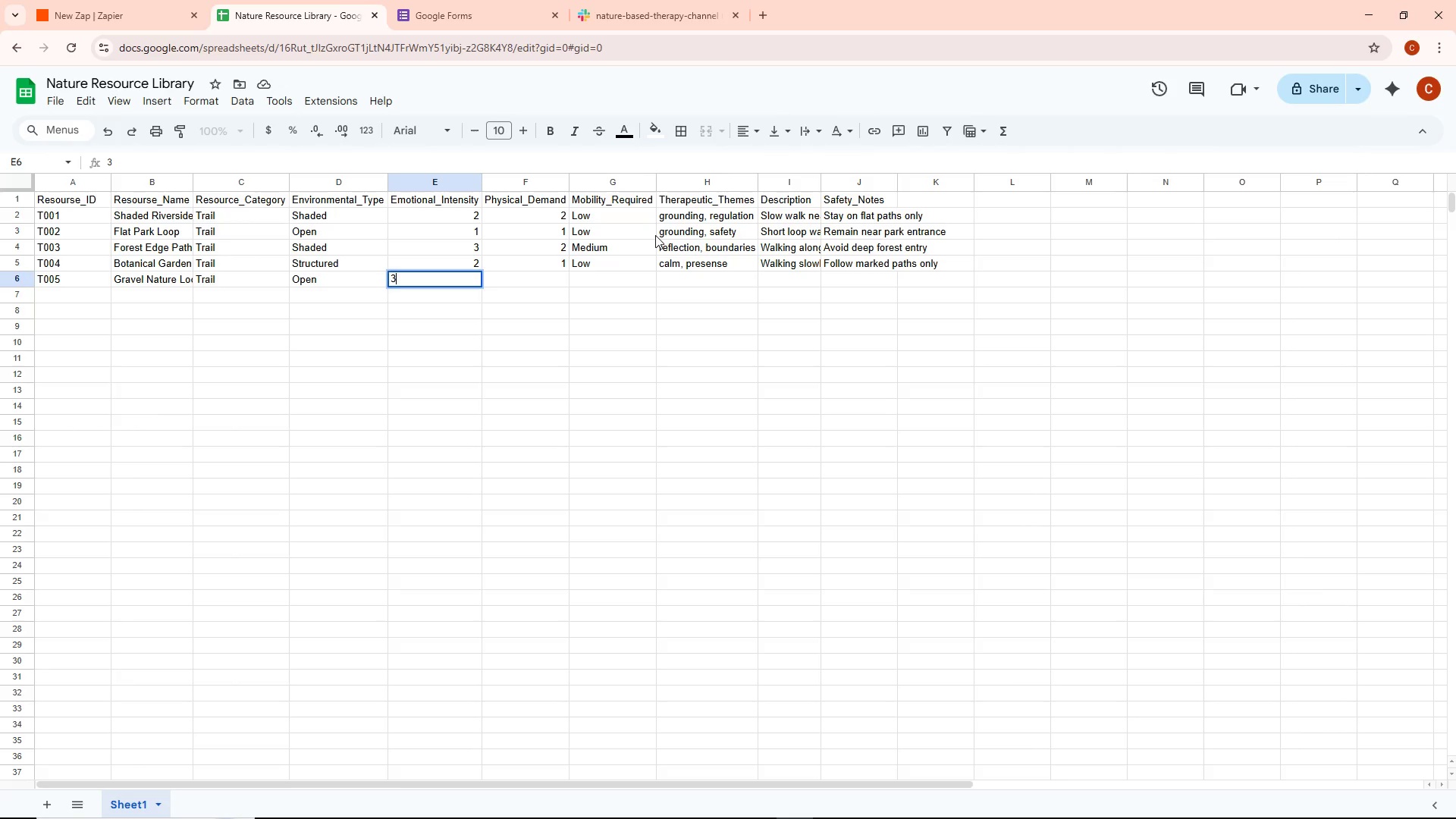 
key(Enter)
 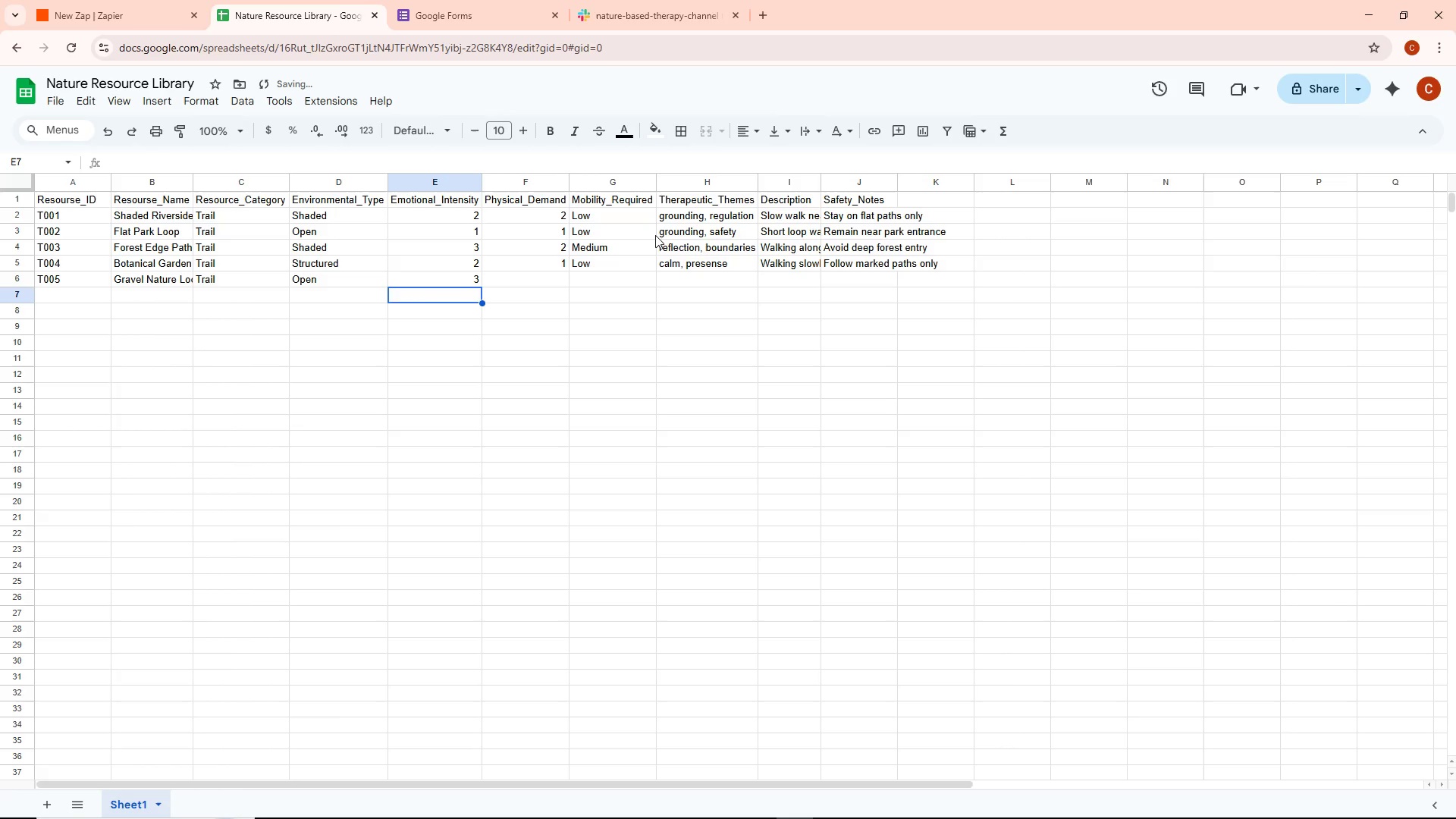 
key(ArrowRight)
 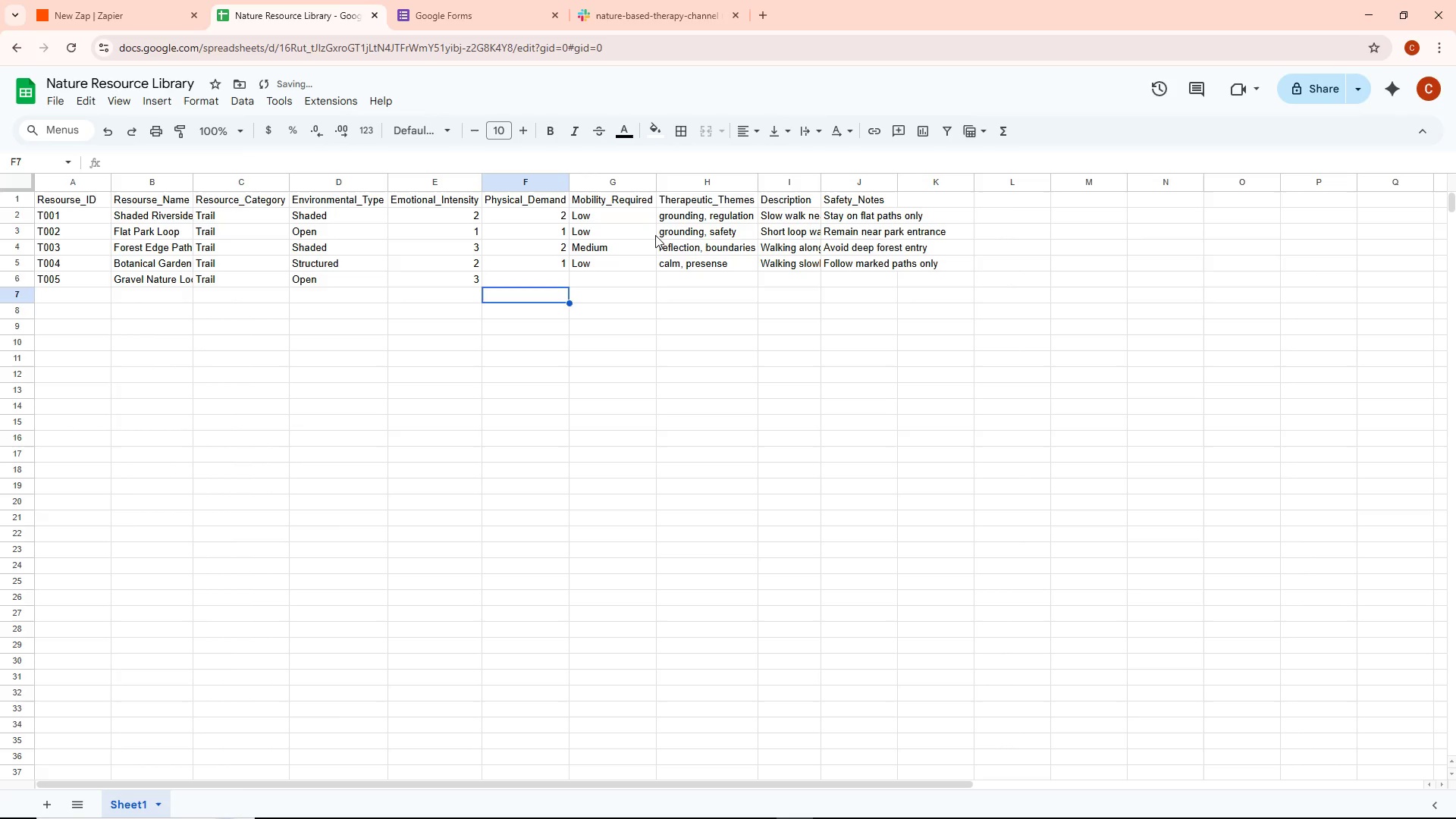 
key(ArrowUp)
 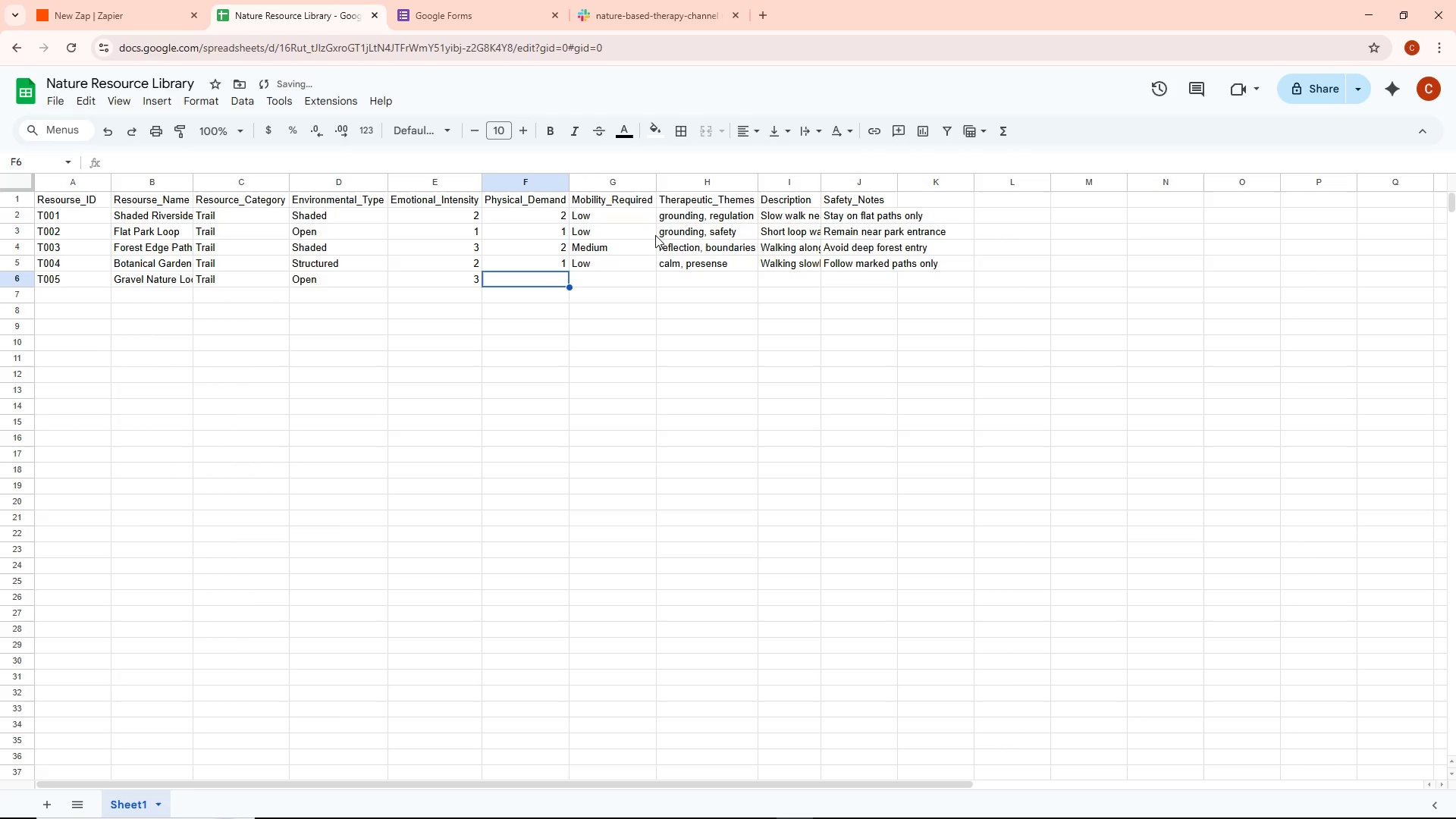 
key(Enter)
 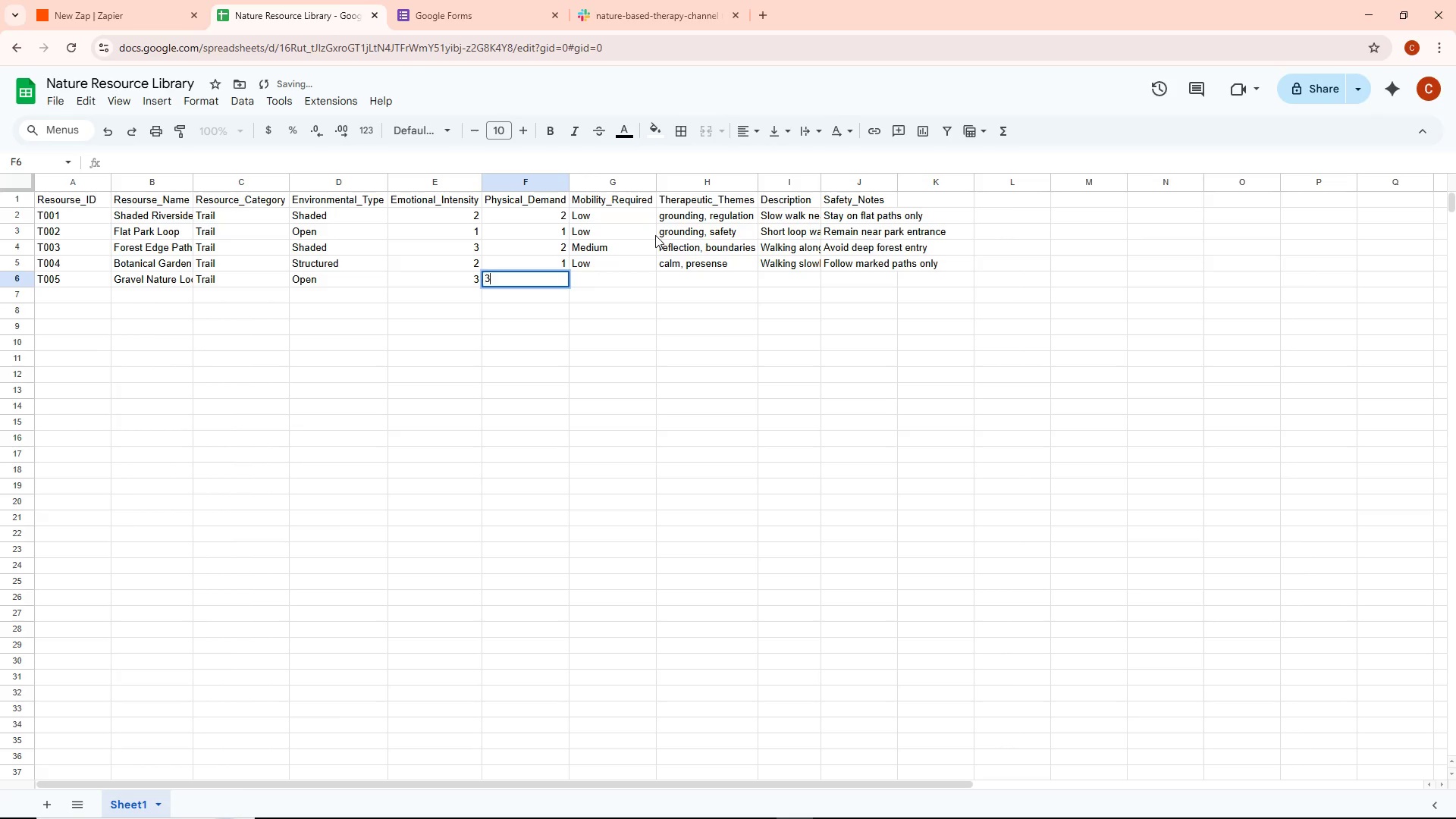 
key(3)
 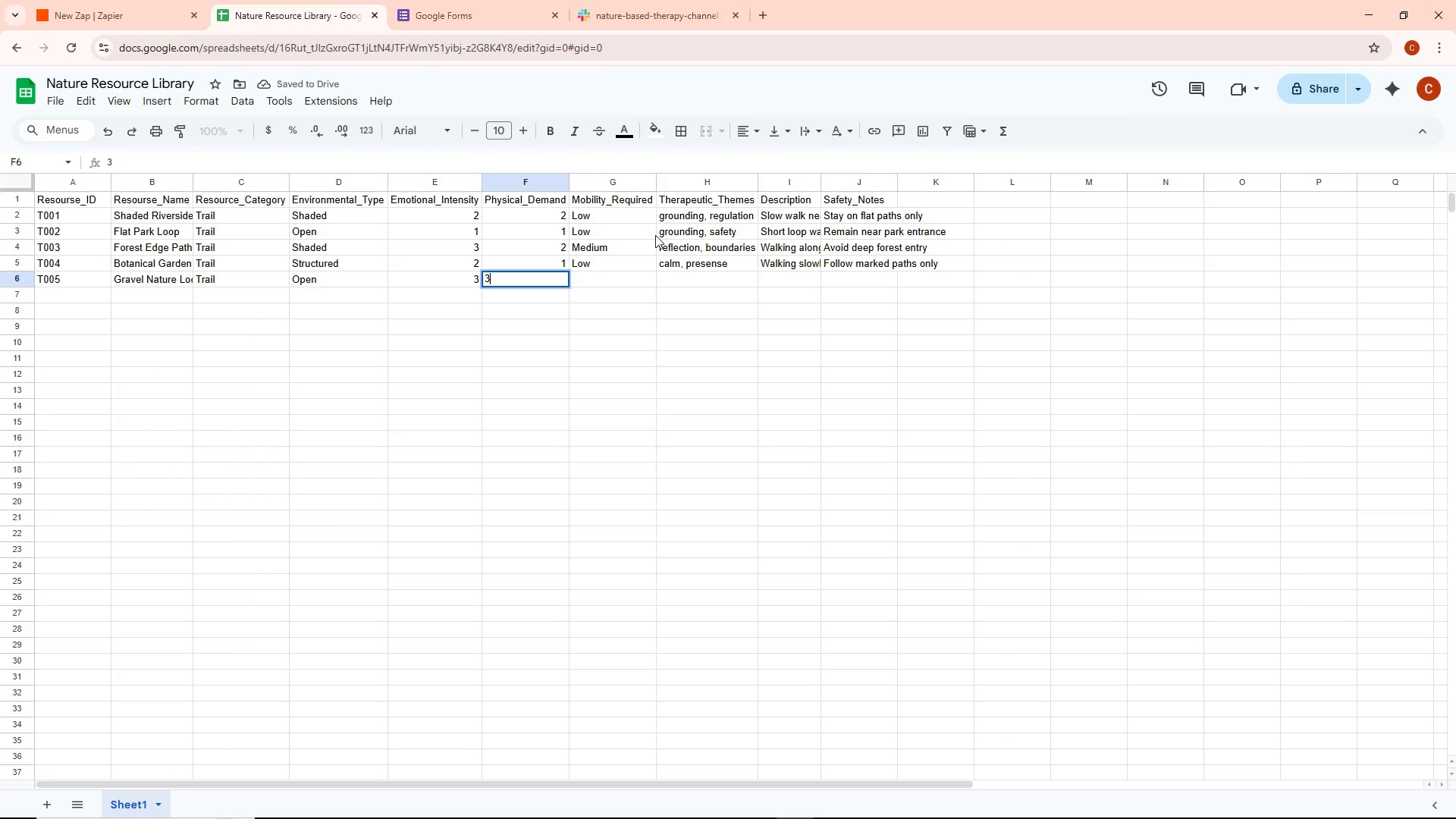 
key(Enter)
 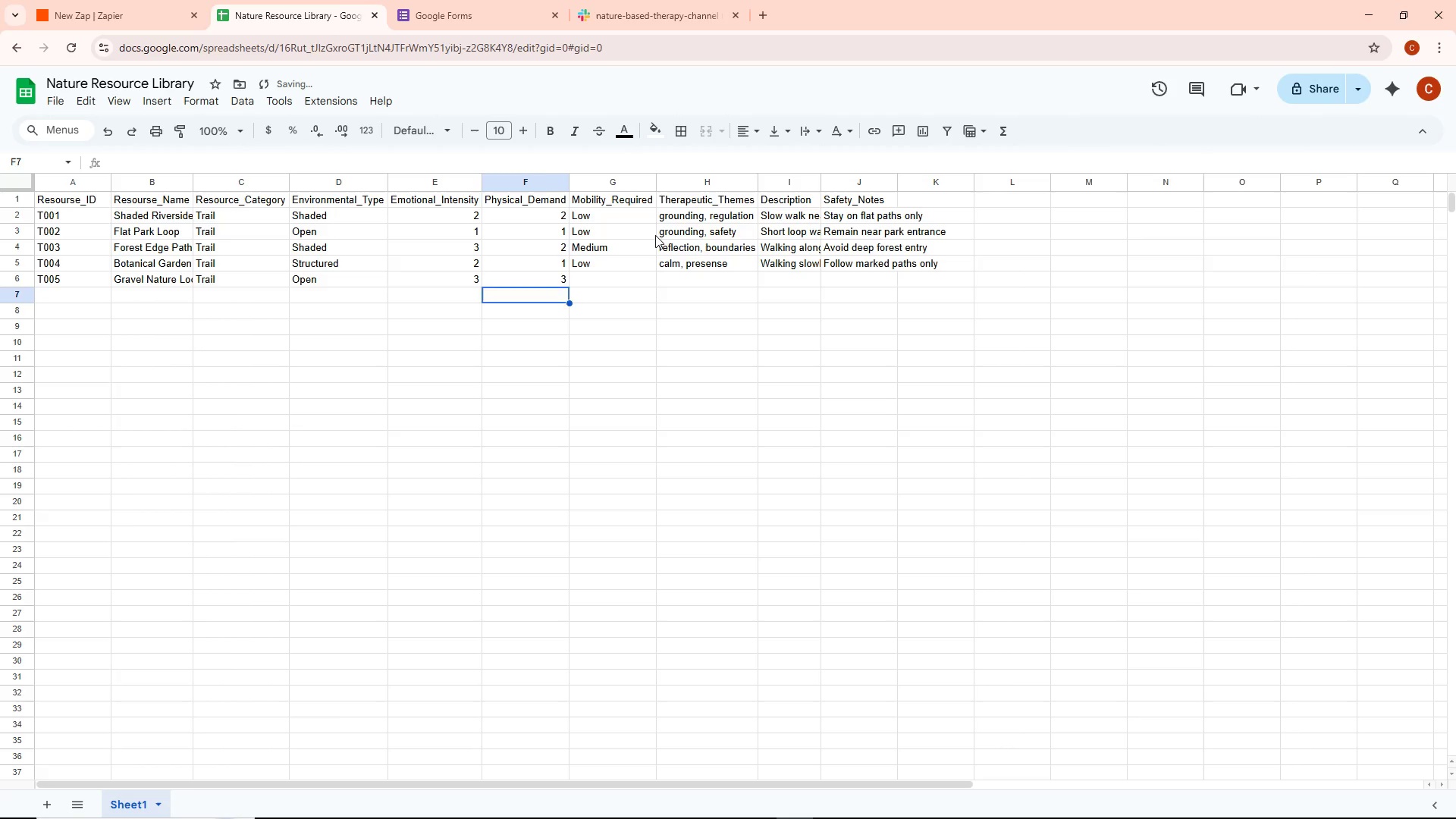 
key(ArrowRight)
 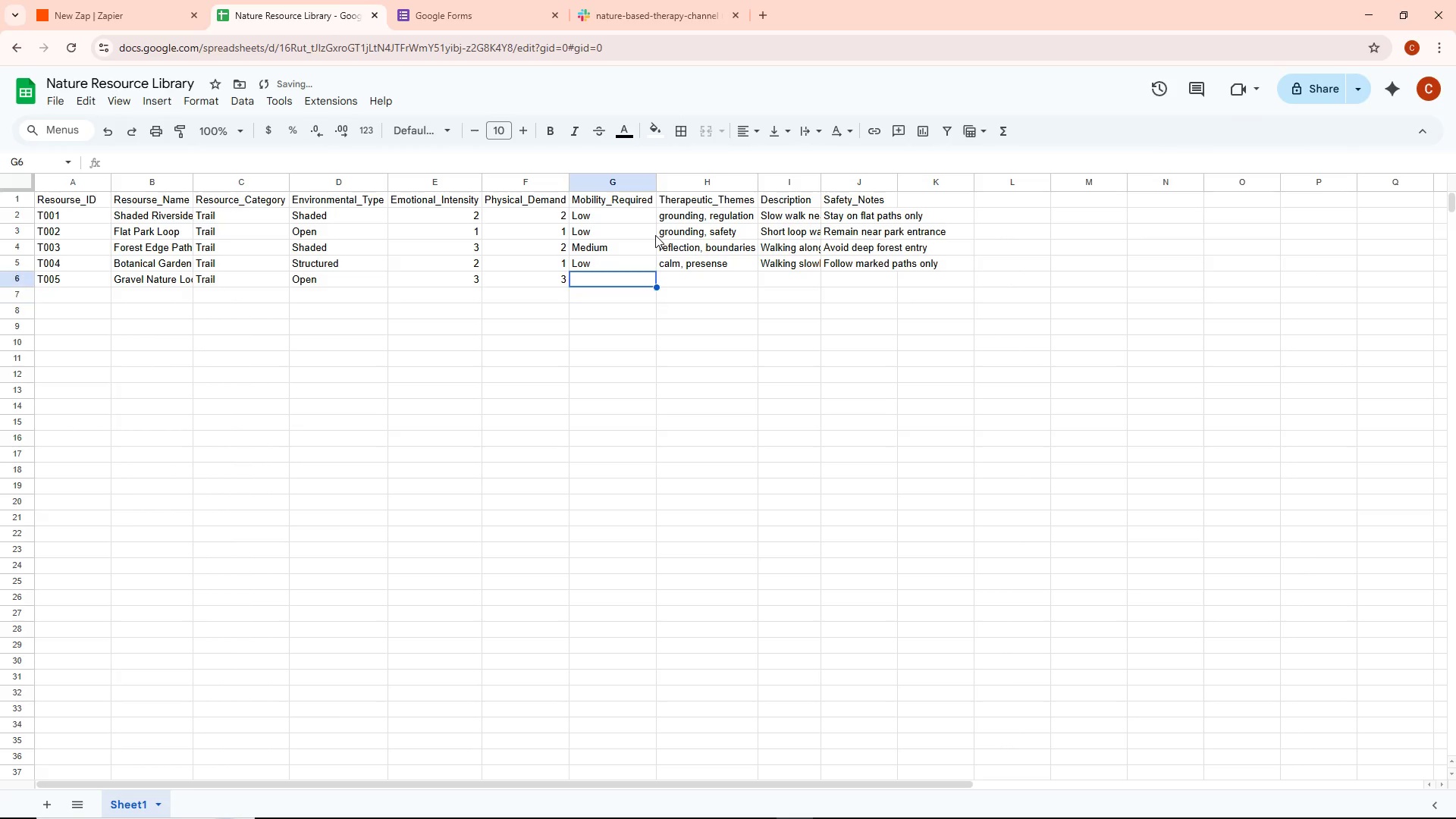 
key(ArrowUp)
 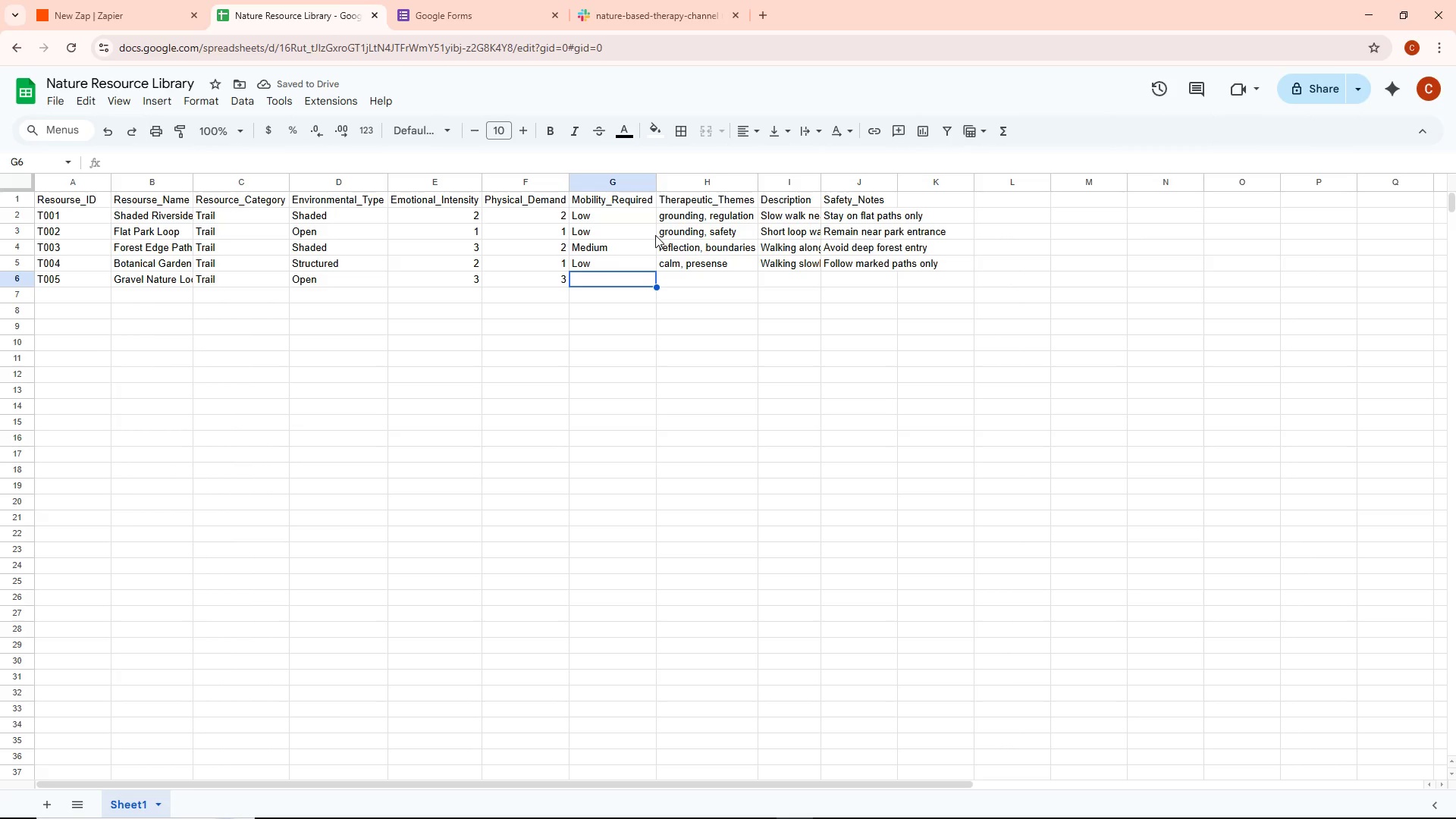 
wait(5.19)
 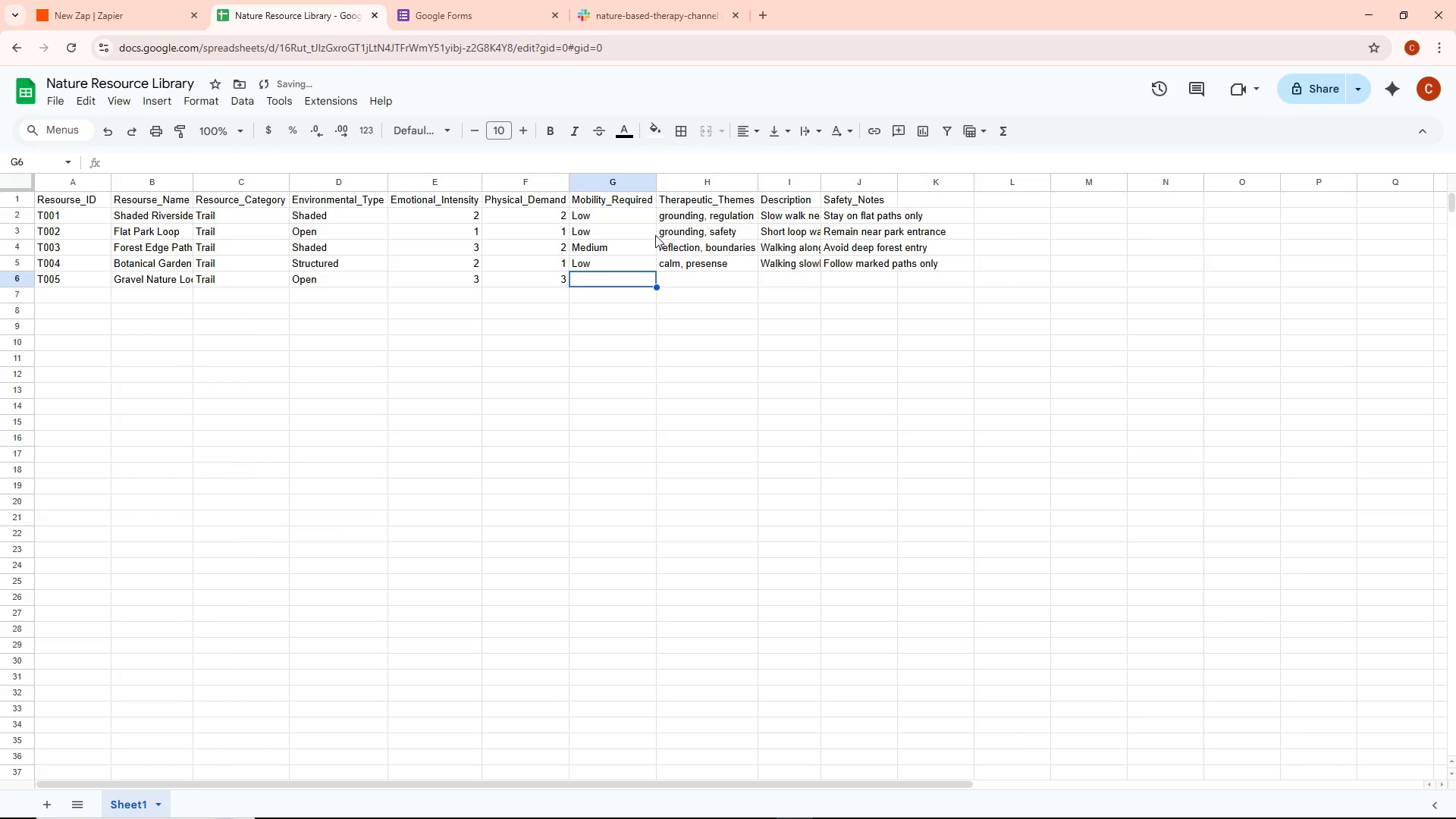 
type(Medium)
 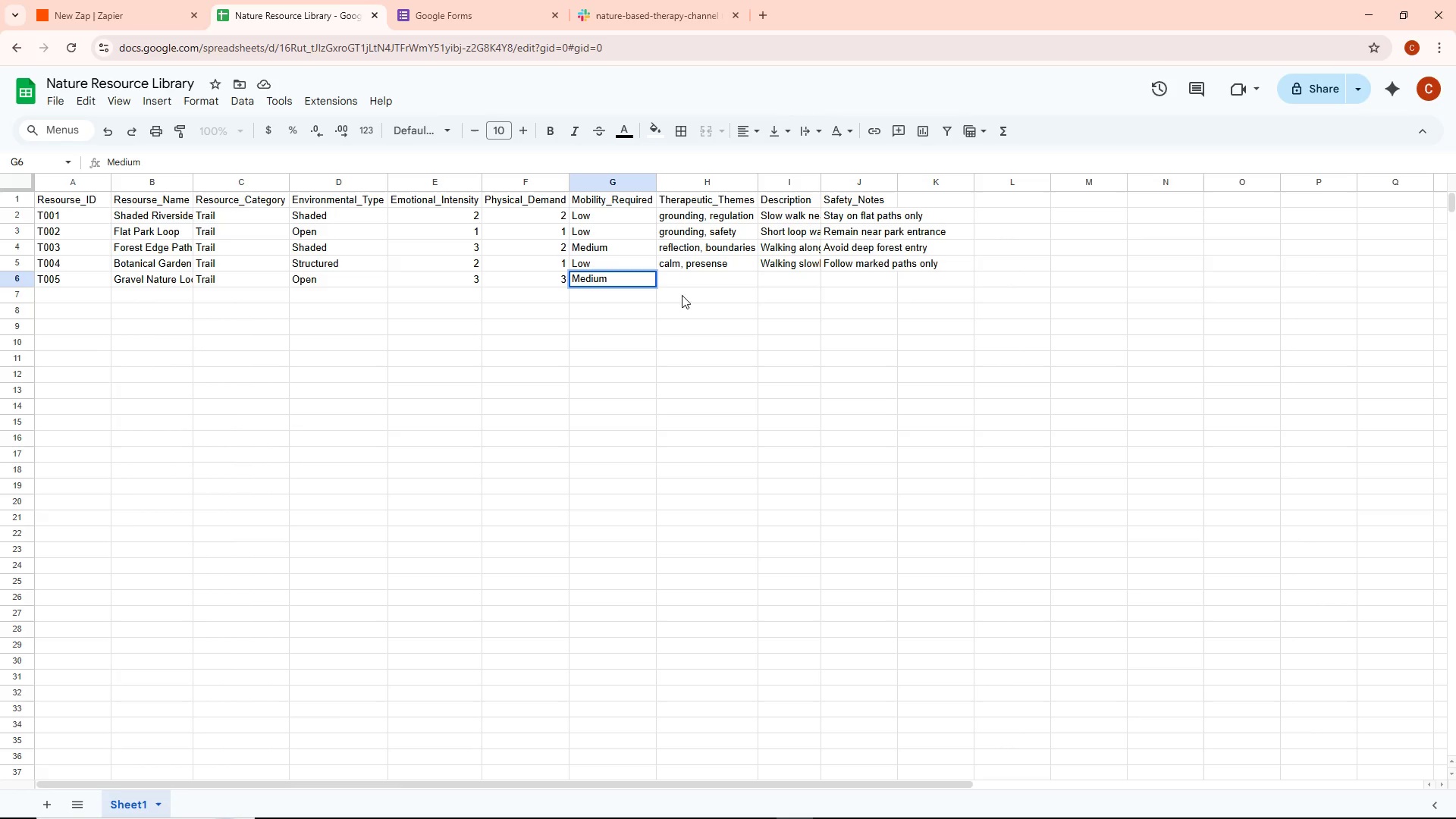 
left_click([676, 322])
 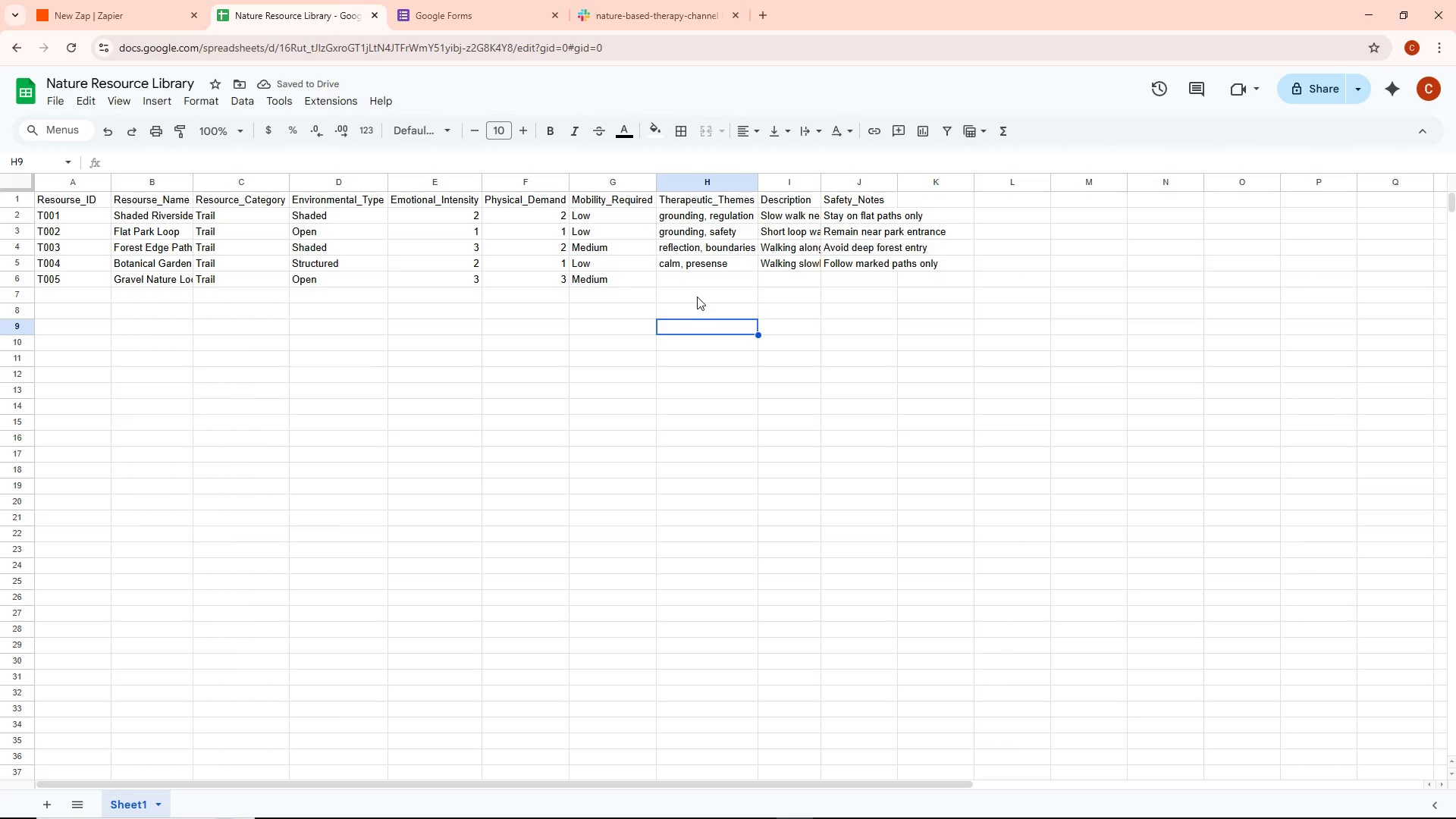 
double_click([689, 275])
 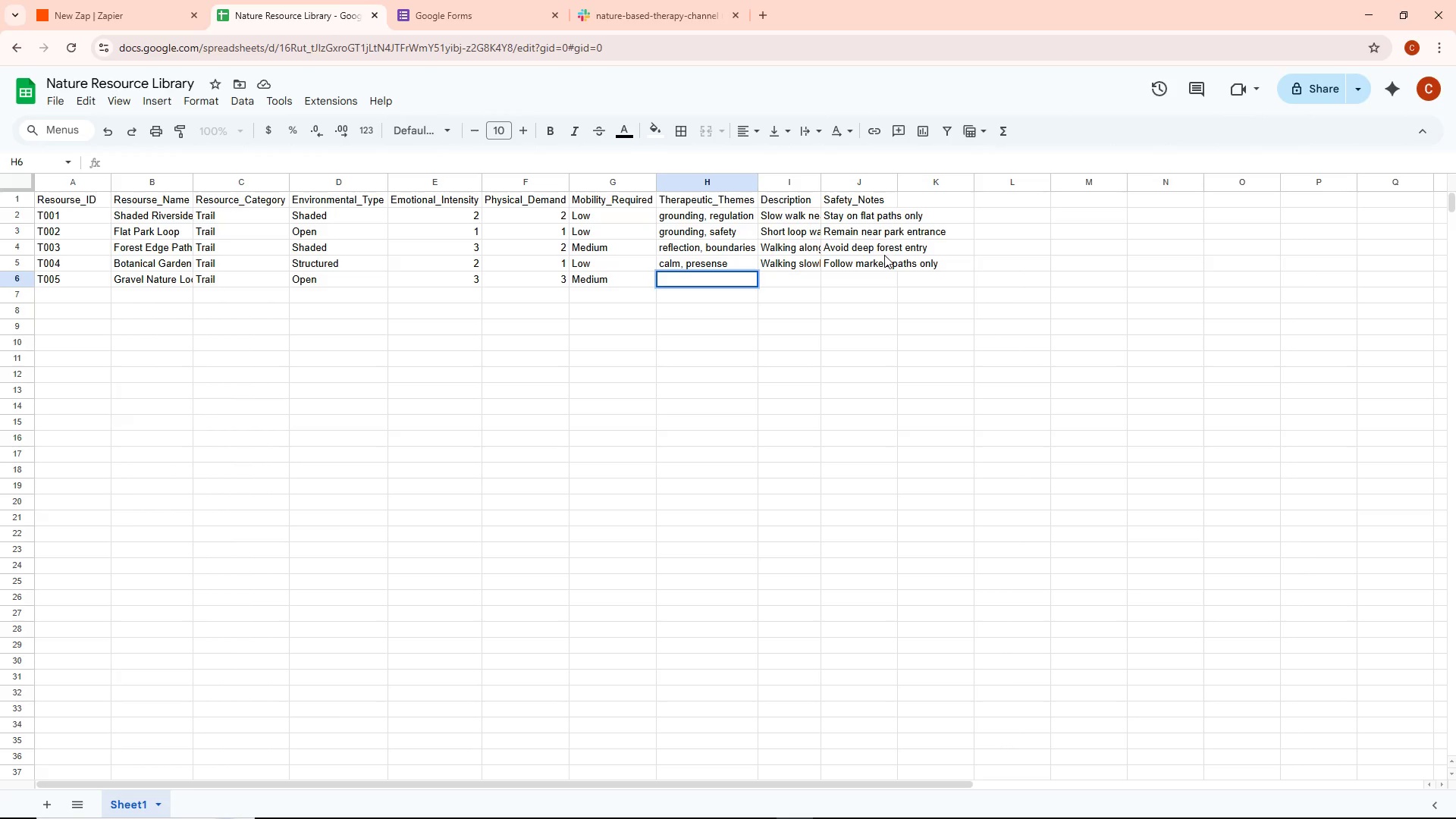 
type(resilience, fov)
key(Backspace)
type(cus)
 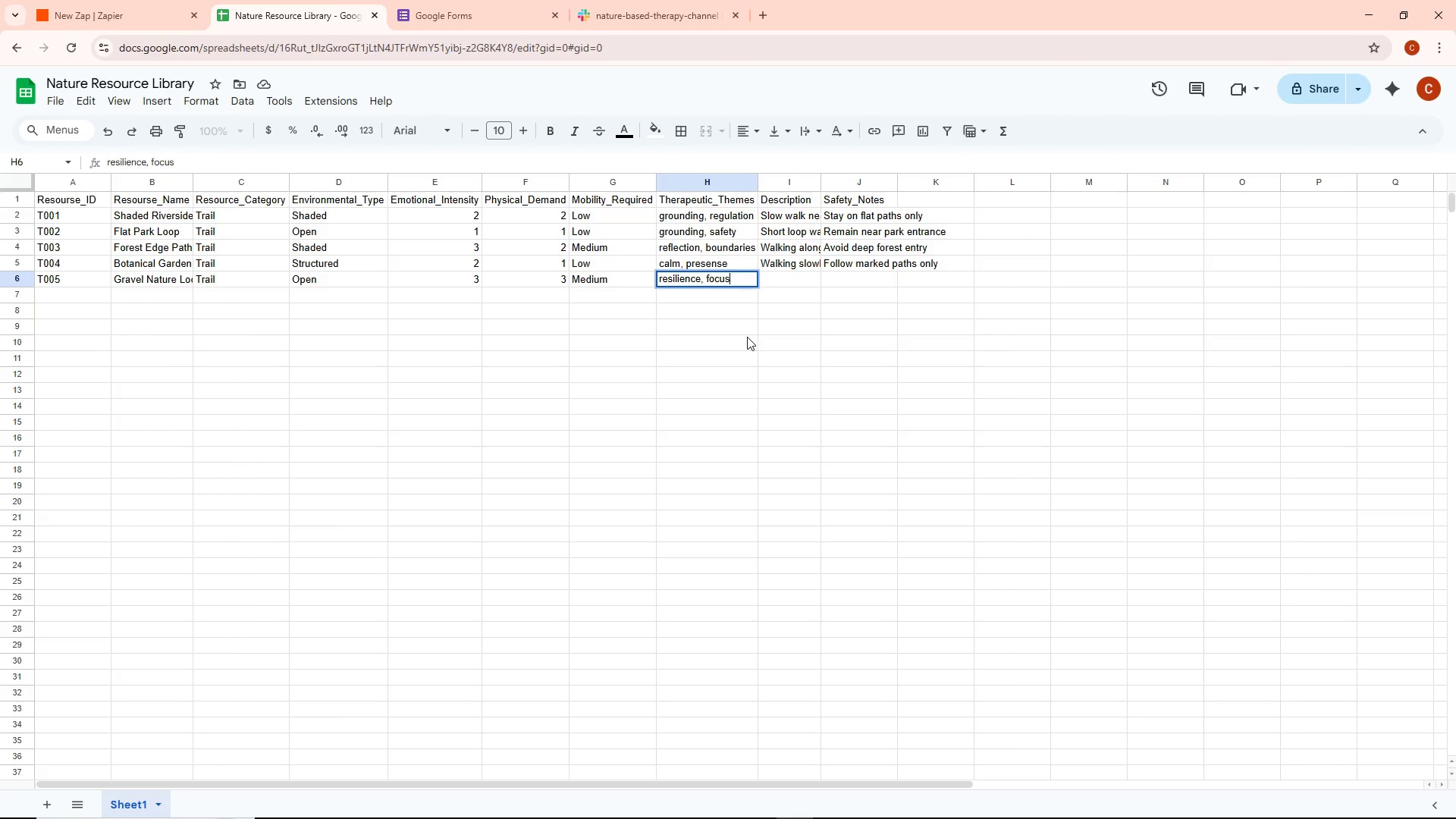 
left_click([747, 337])
 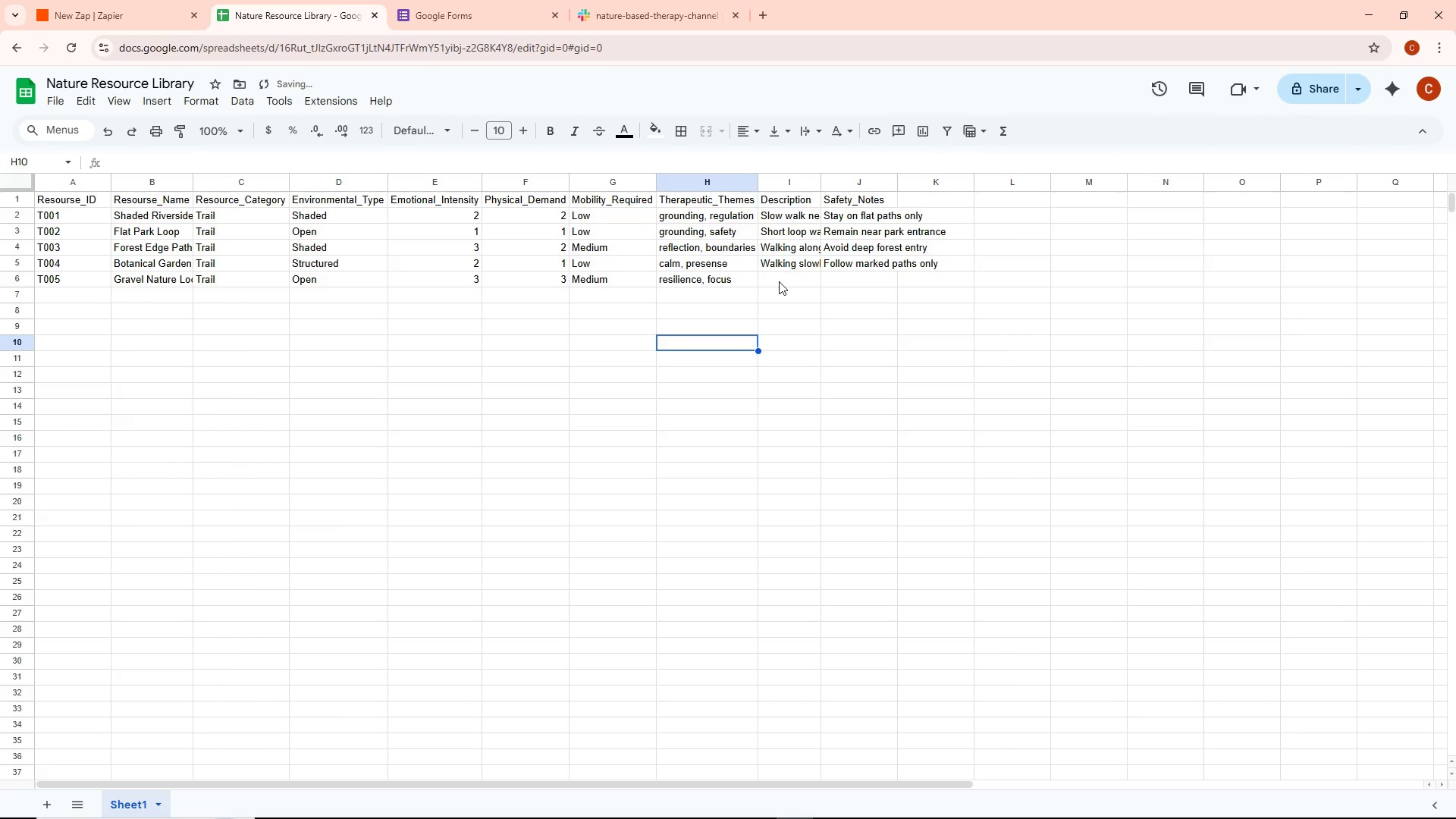 
double_click([779, 281])
 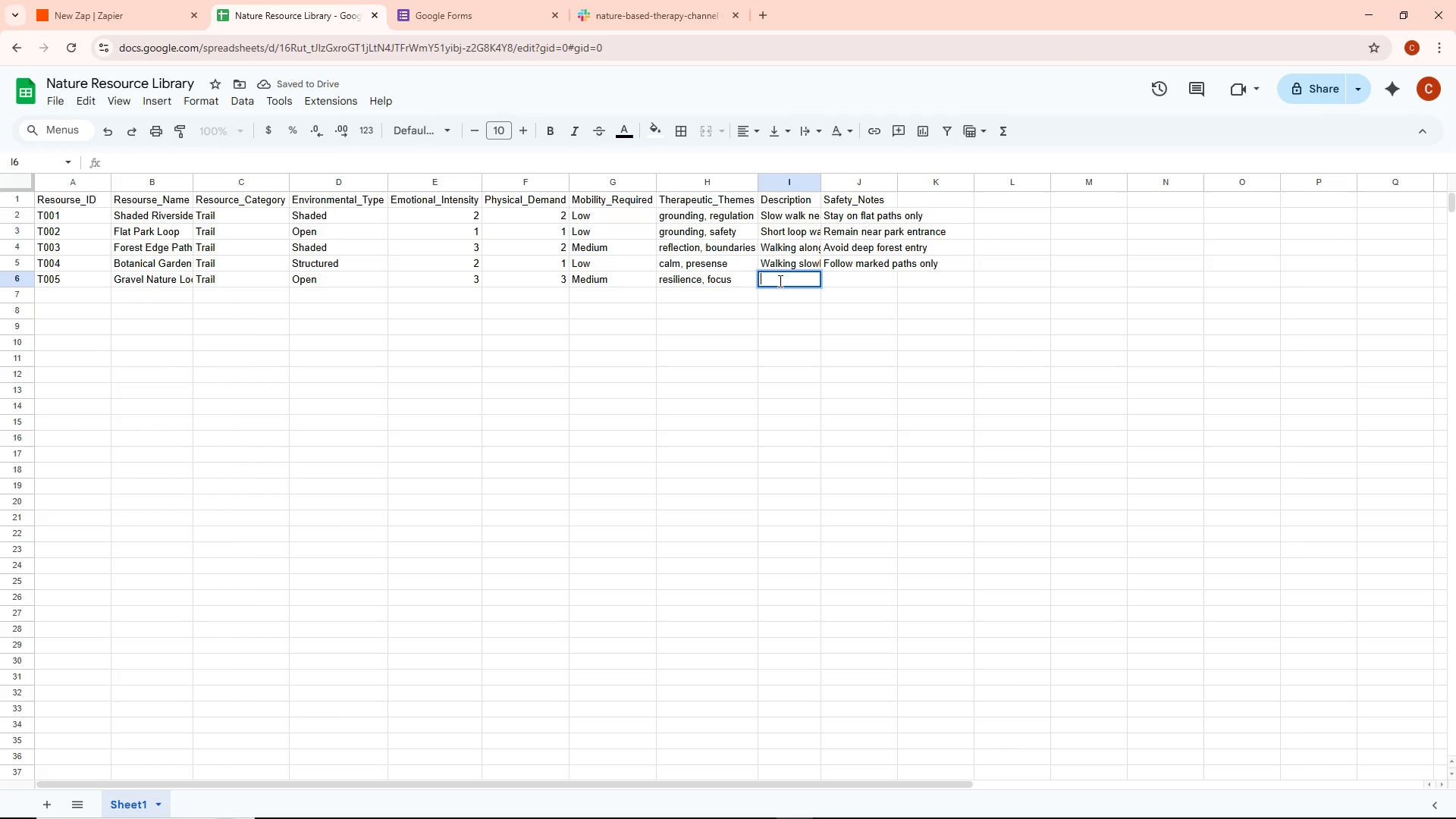 
type(Moderate)
 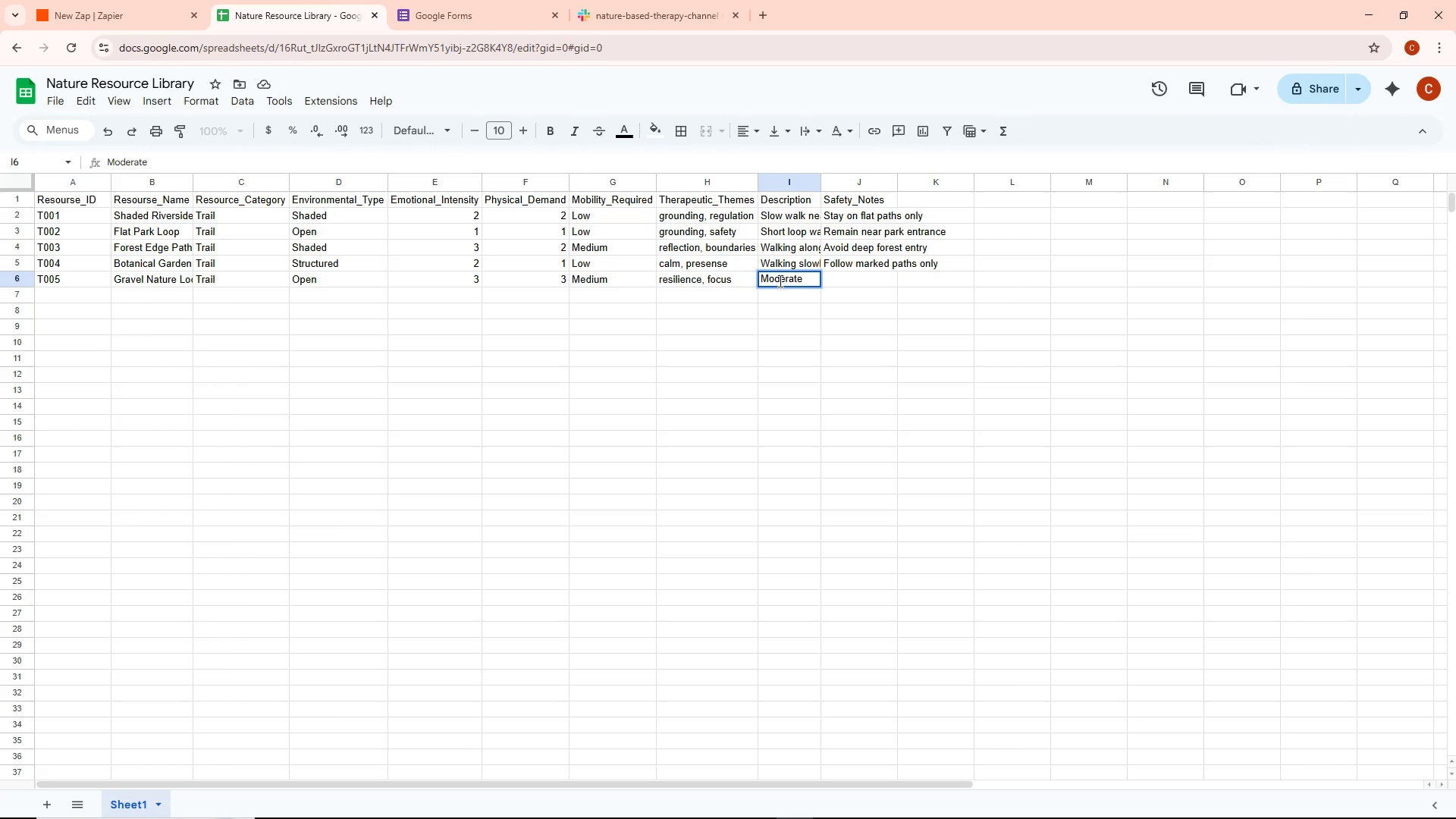 
type(-paced walko)
key(Backspace)
type( on gravce)
key(Backspace)
key(Backspace)
type(vel trail)
 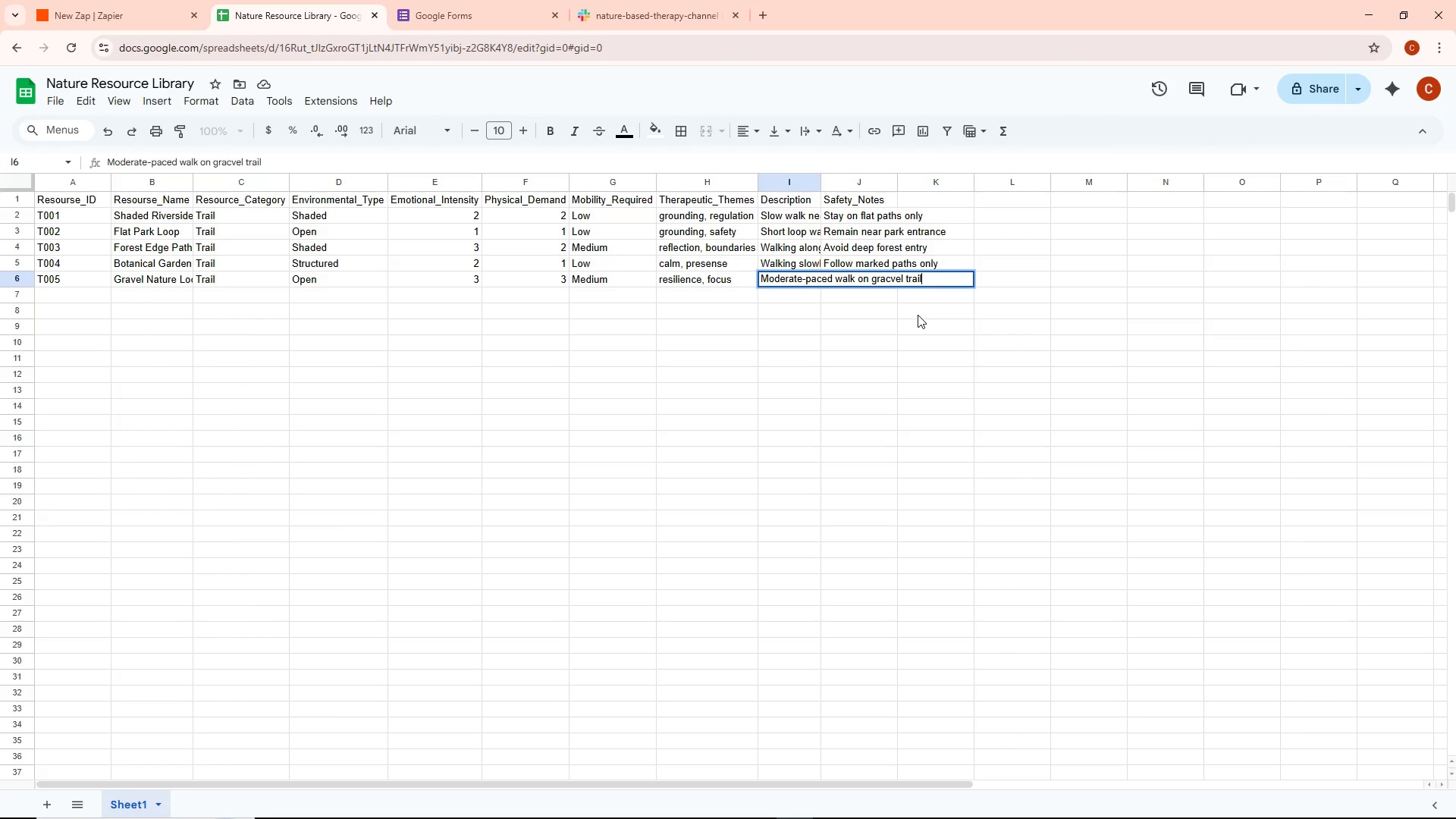 
wait(11.58)
 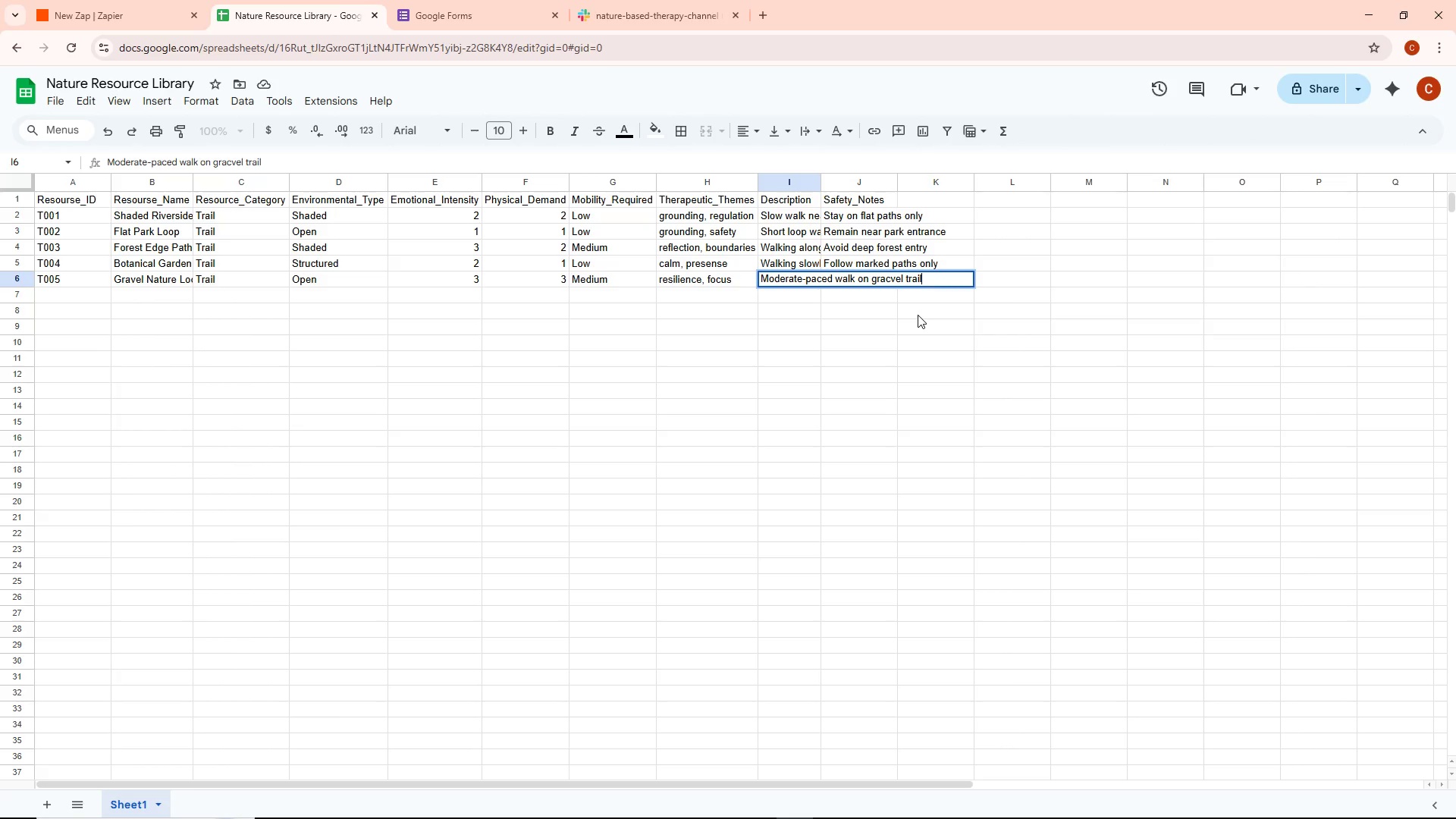 
left_click([912, 320])
 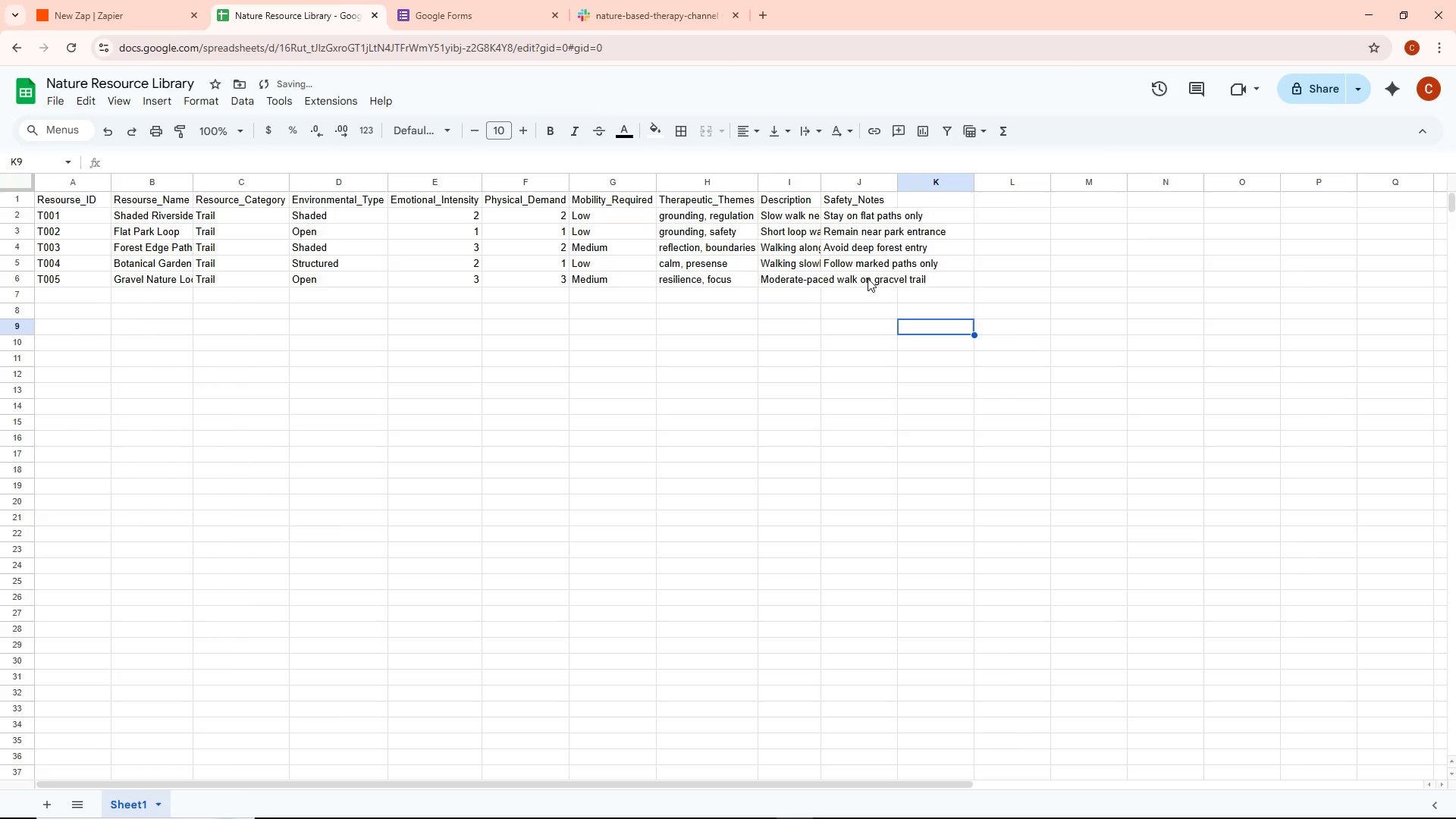 
double_click([868, 278])
 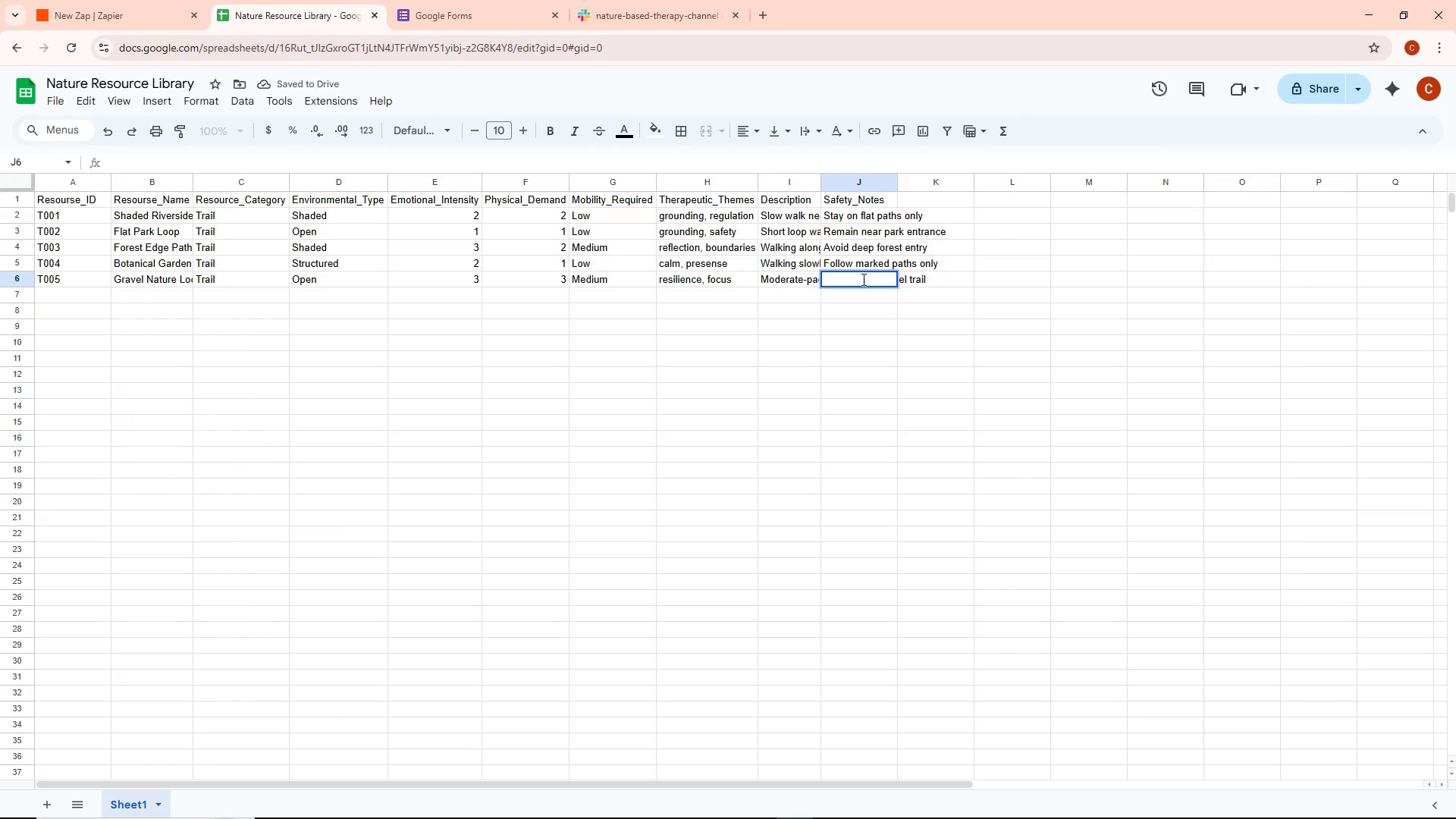 
type(Stop if fat)
 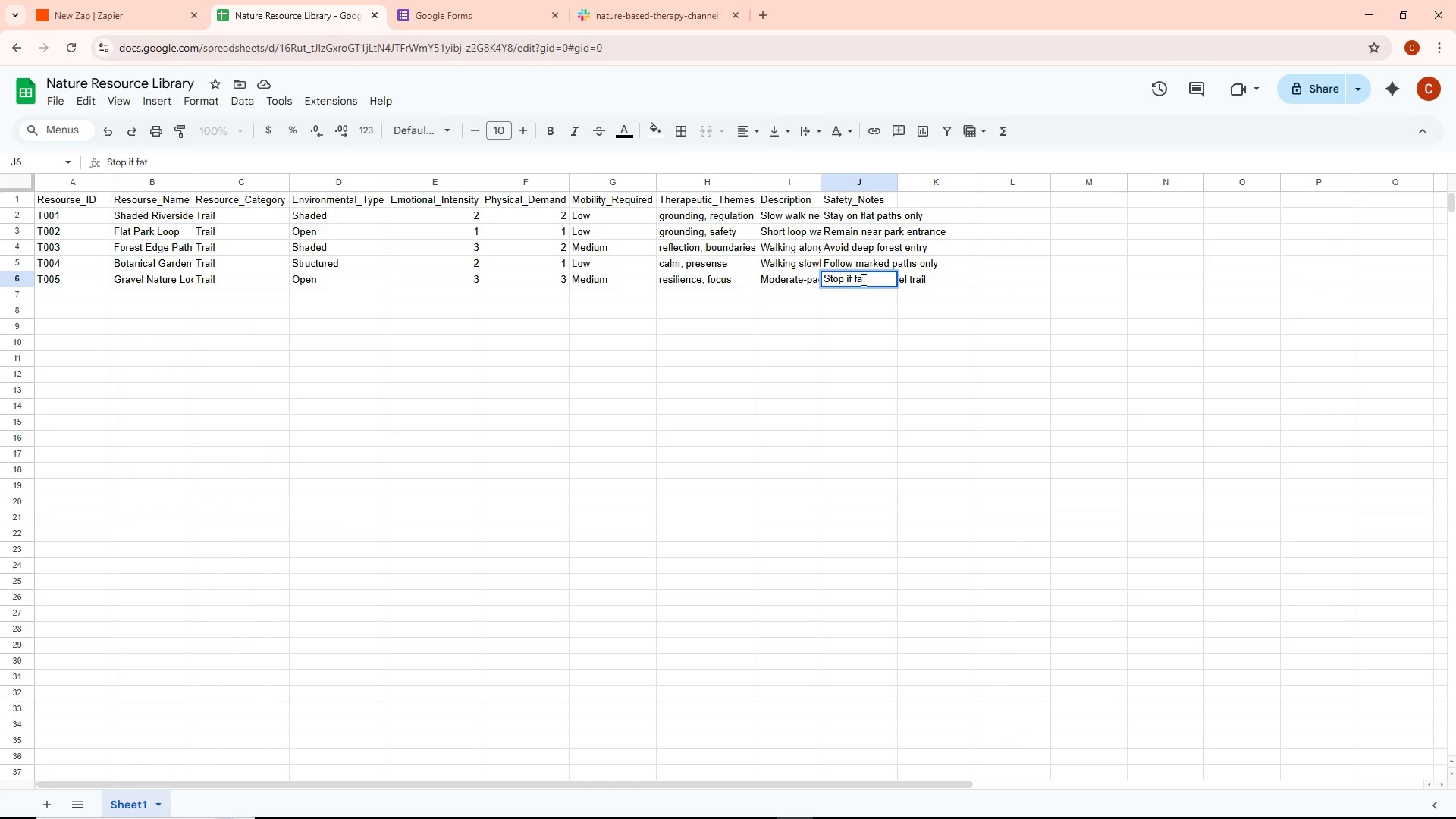 
type(iuge==)
 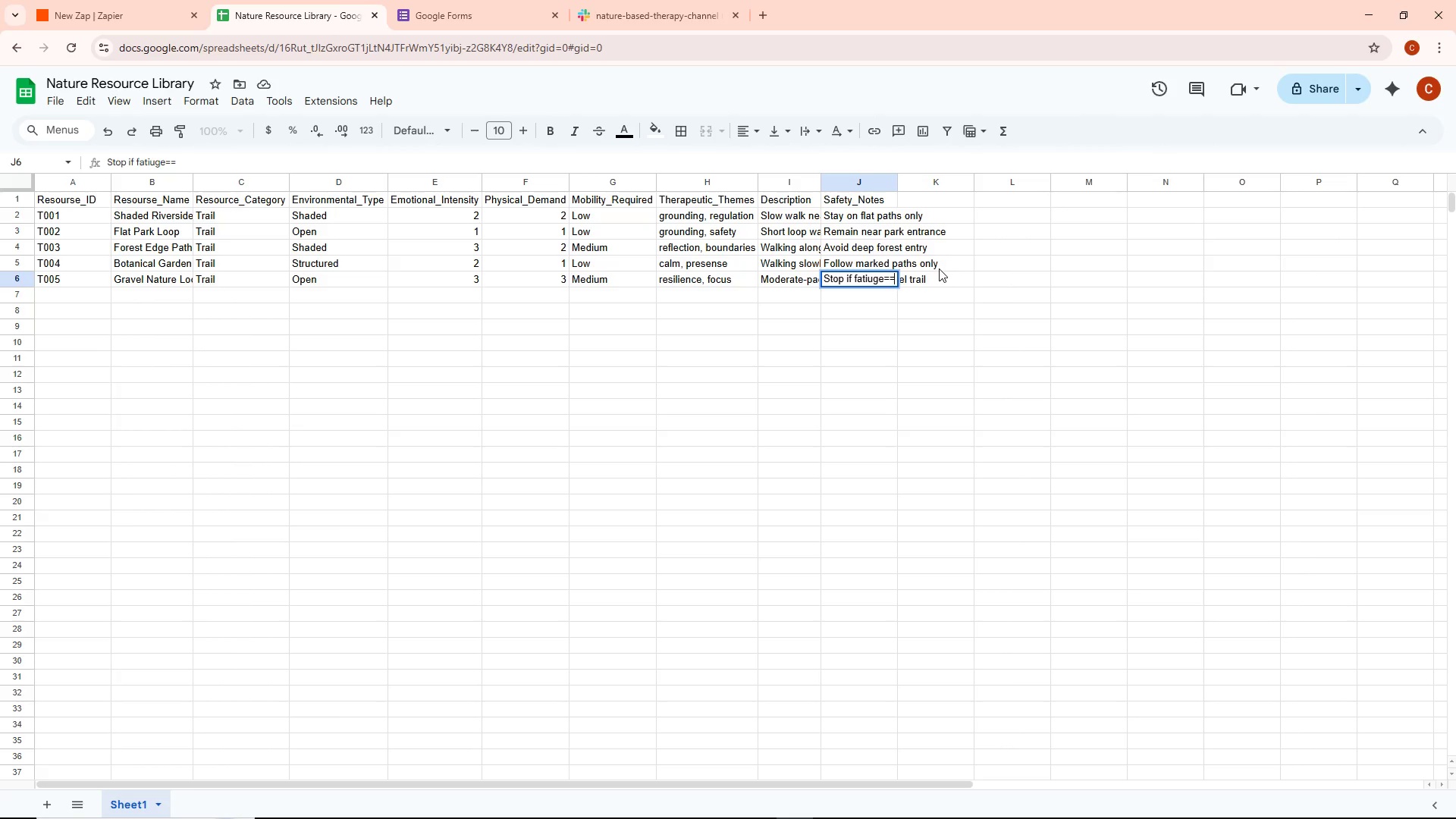 
key(Backspace)
key(Backspace)
key(Backspace)
key(Backspace)
key(Backspace)
type(gue)
 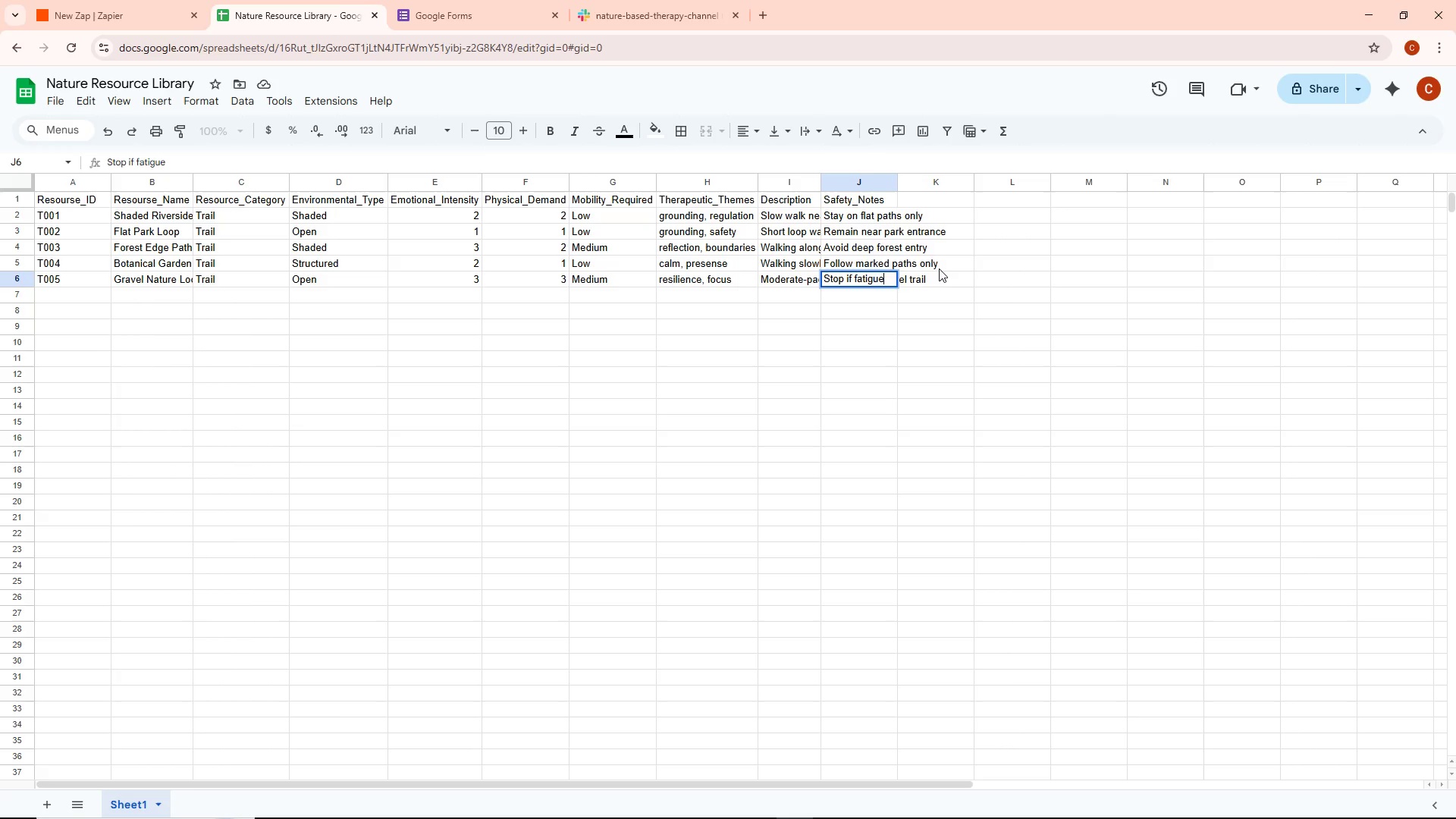 
type( occurs)
 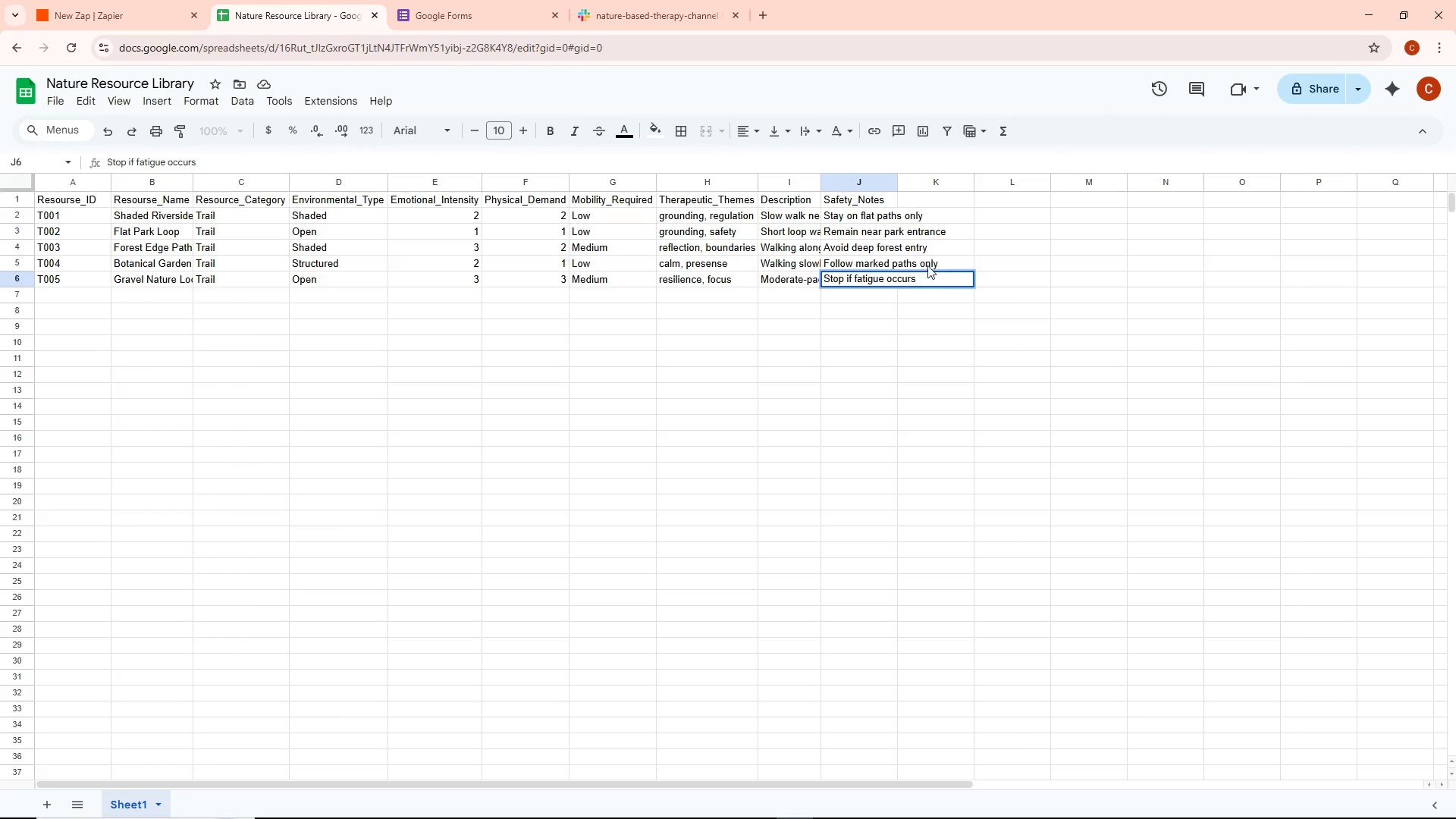 
left_click([937, 312])
 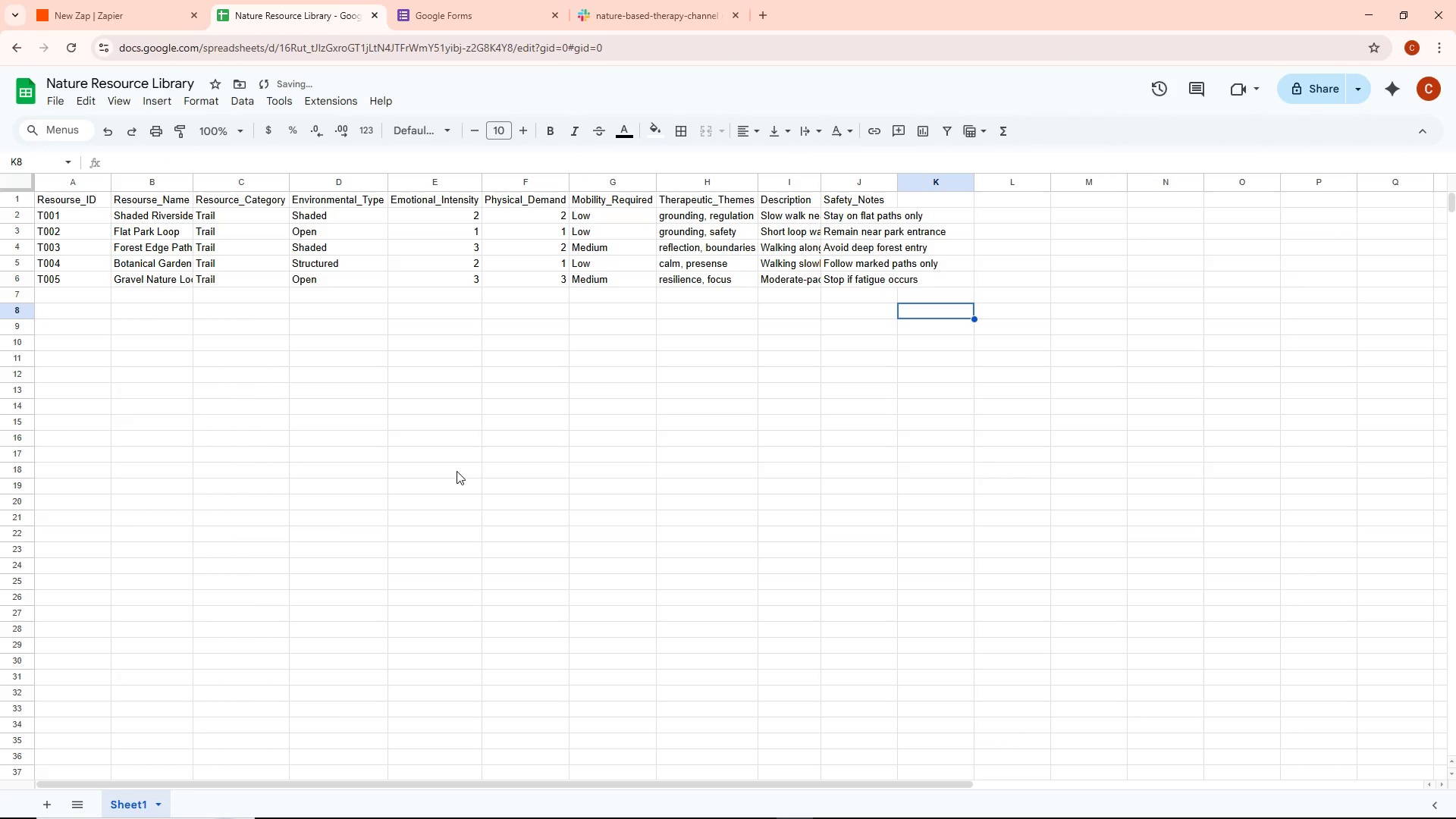 
key(Alt+AltLeft)
 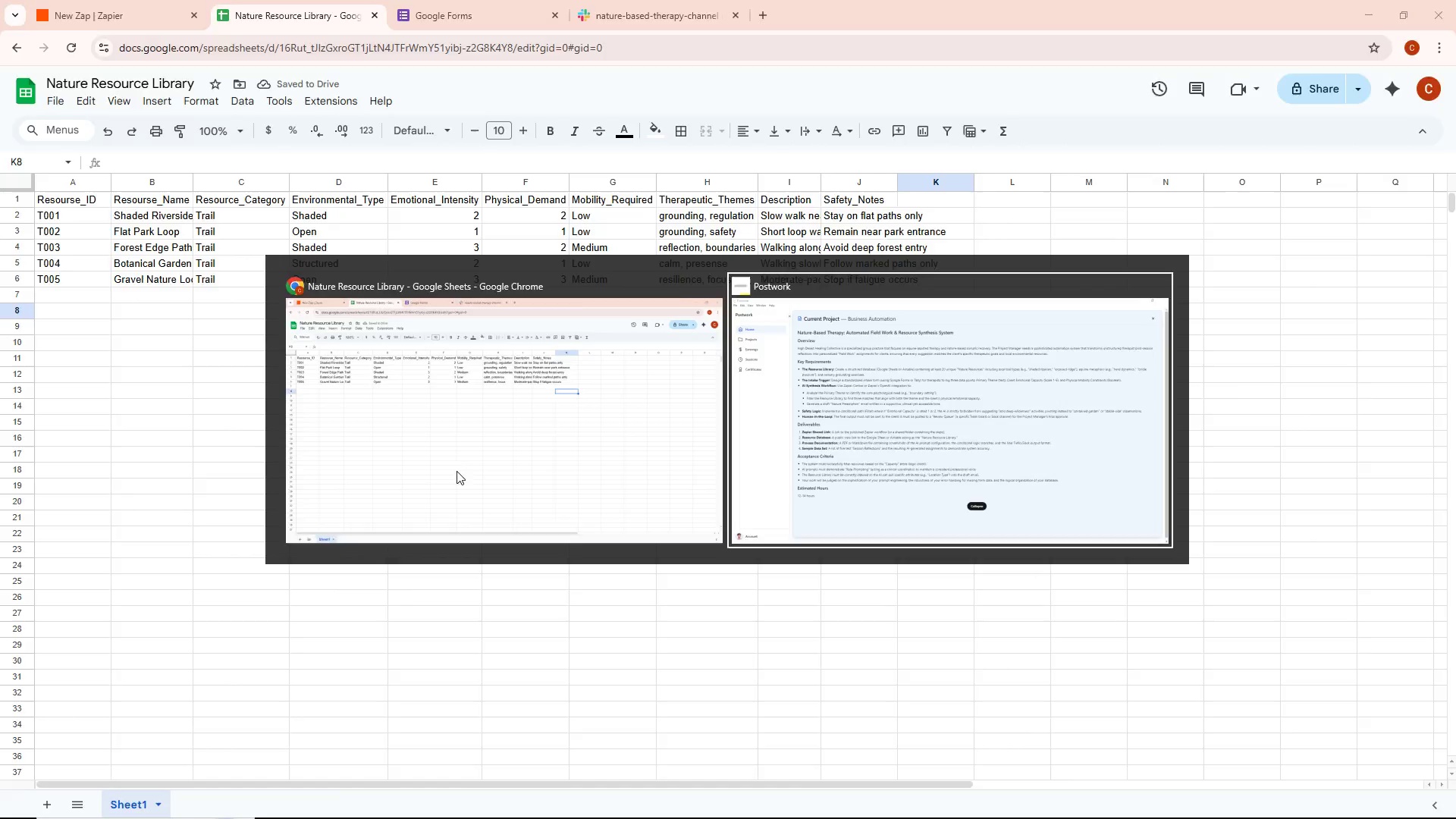 
key(Alt+Tab)